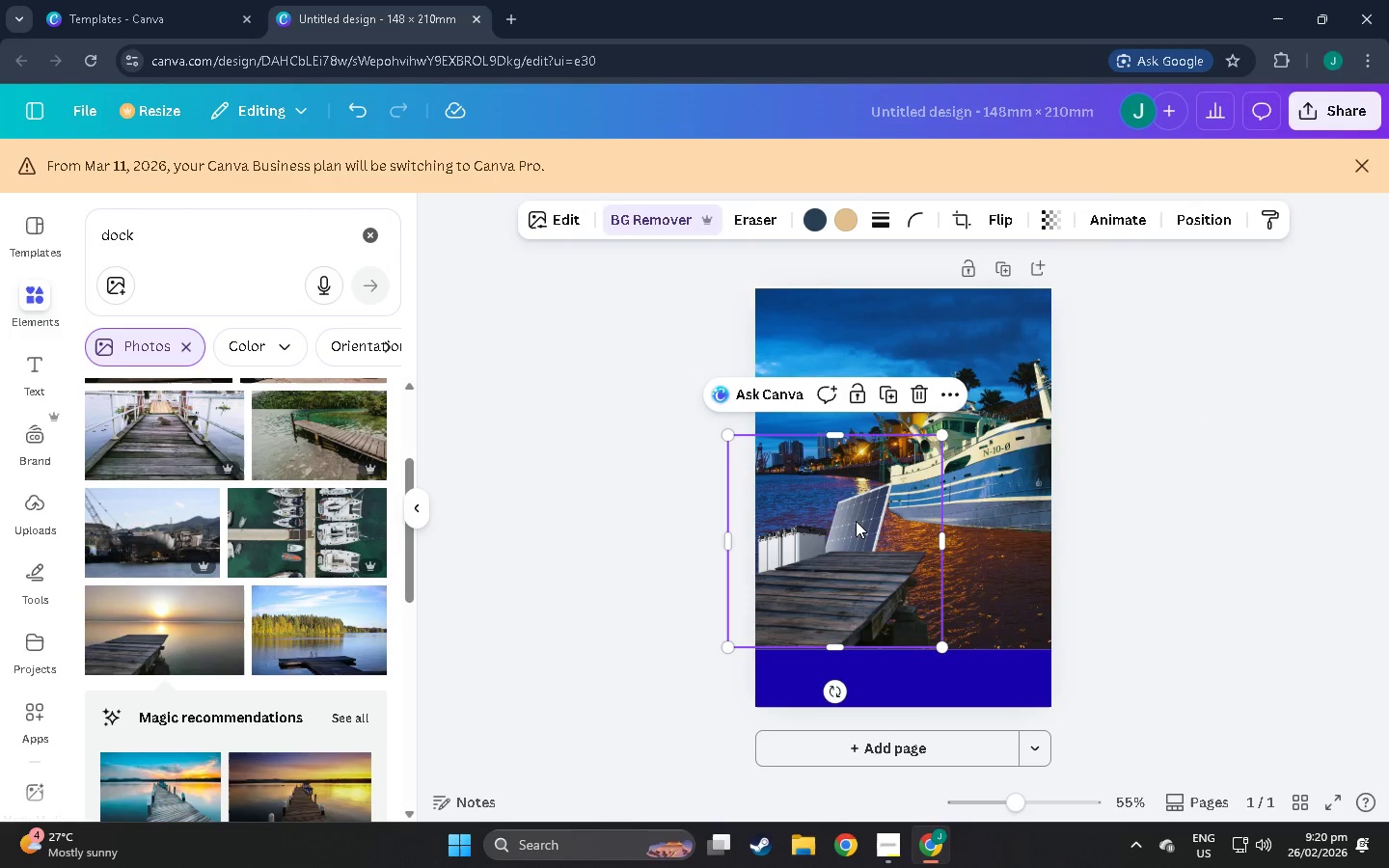 
key(Control+BracketRight)
 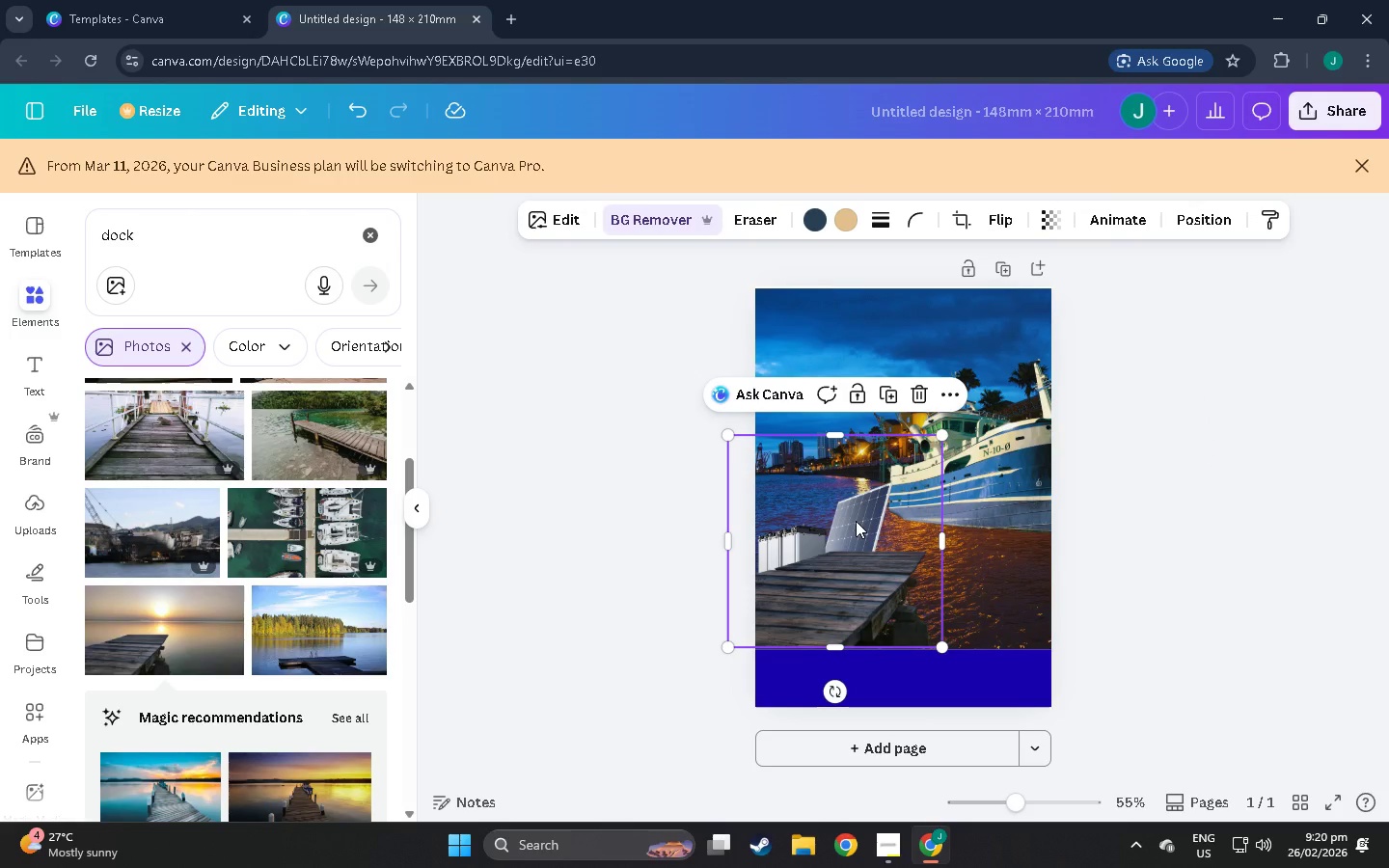 
key(Control+BracketRight)
 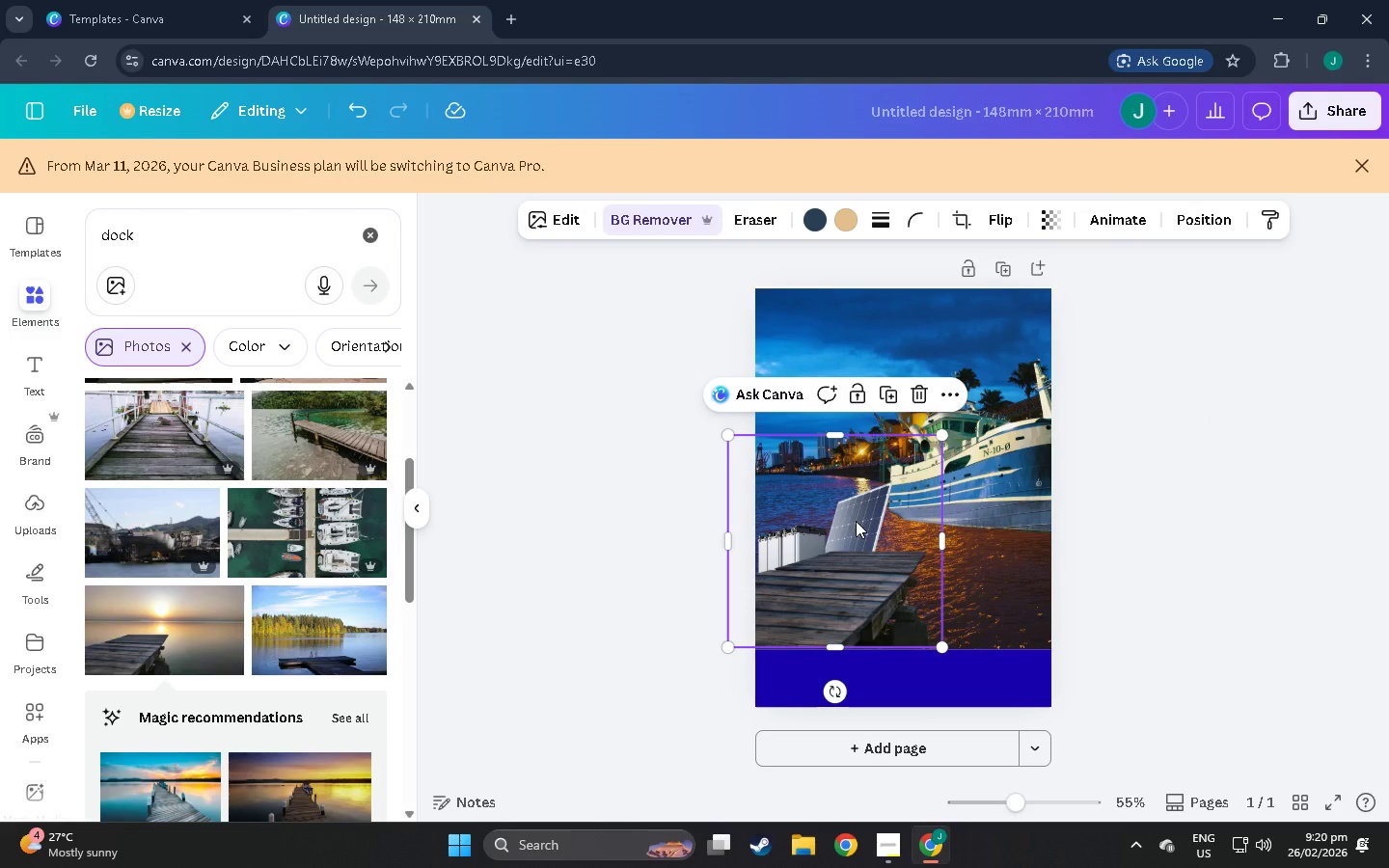 
key(Control+BracketRight)
 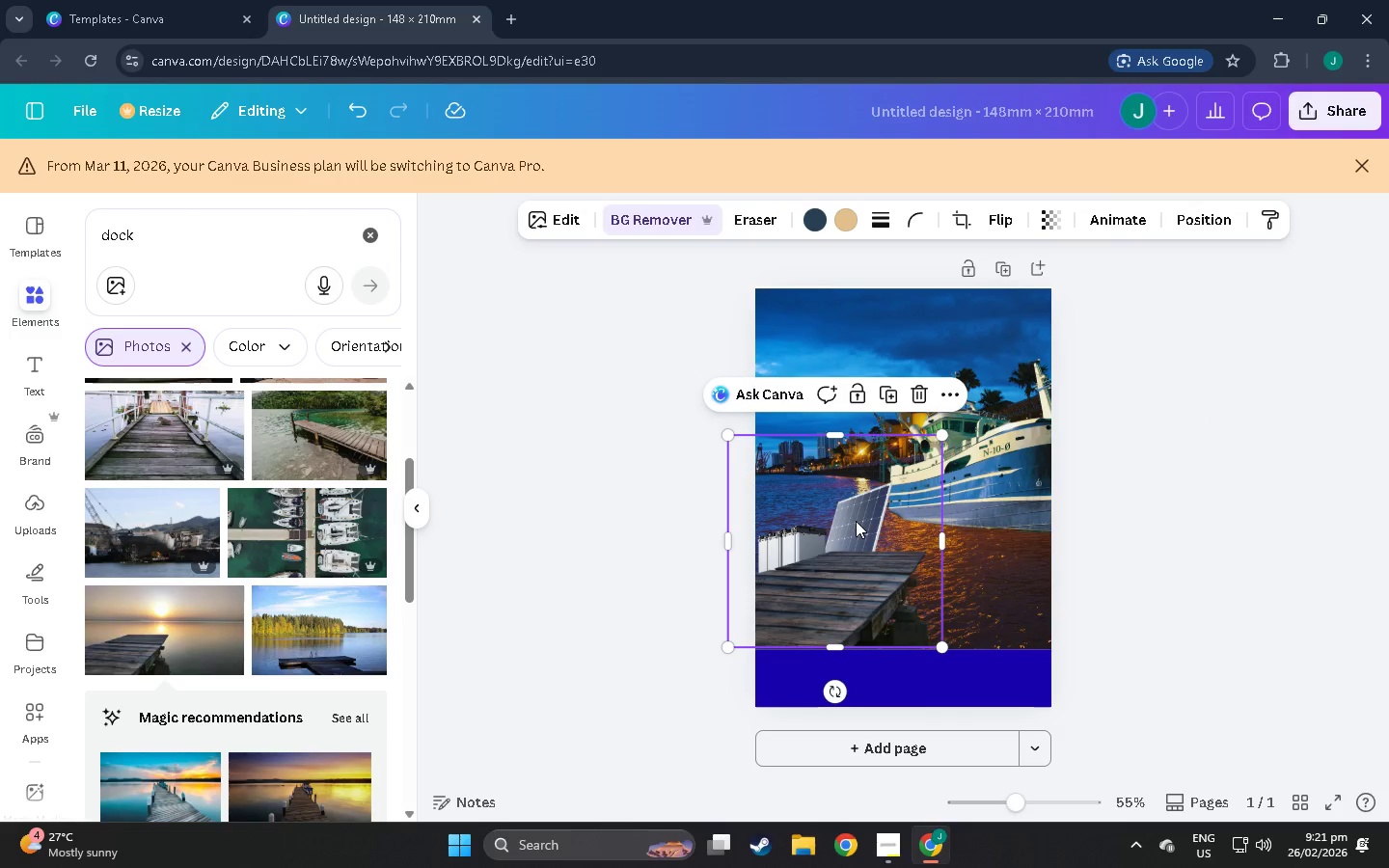 
key(Control+BracketRight)
 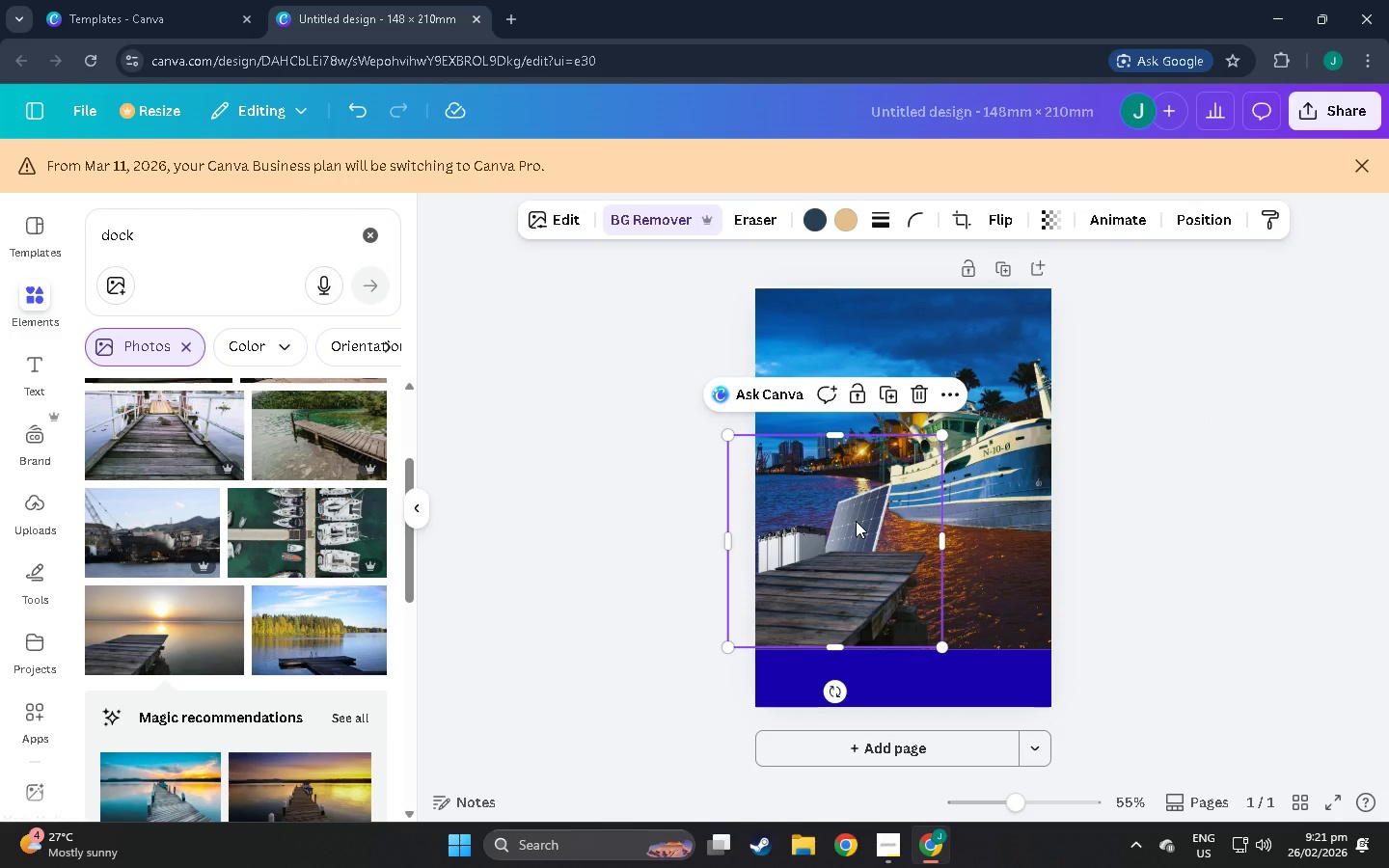 
key(Control+BracketRight)
 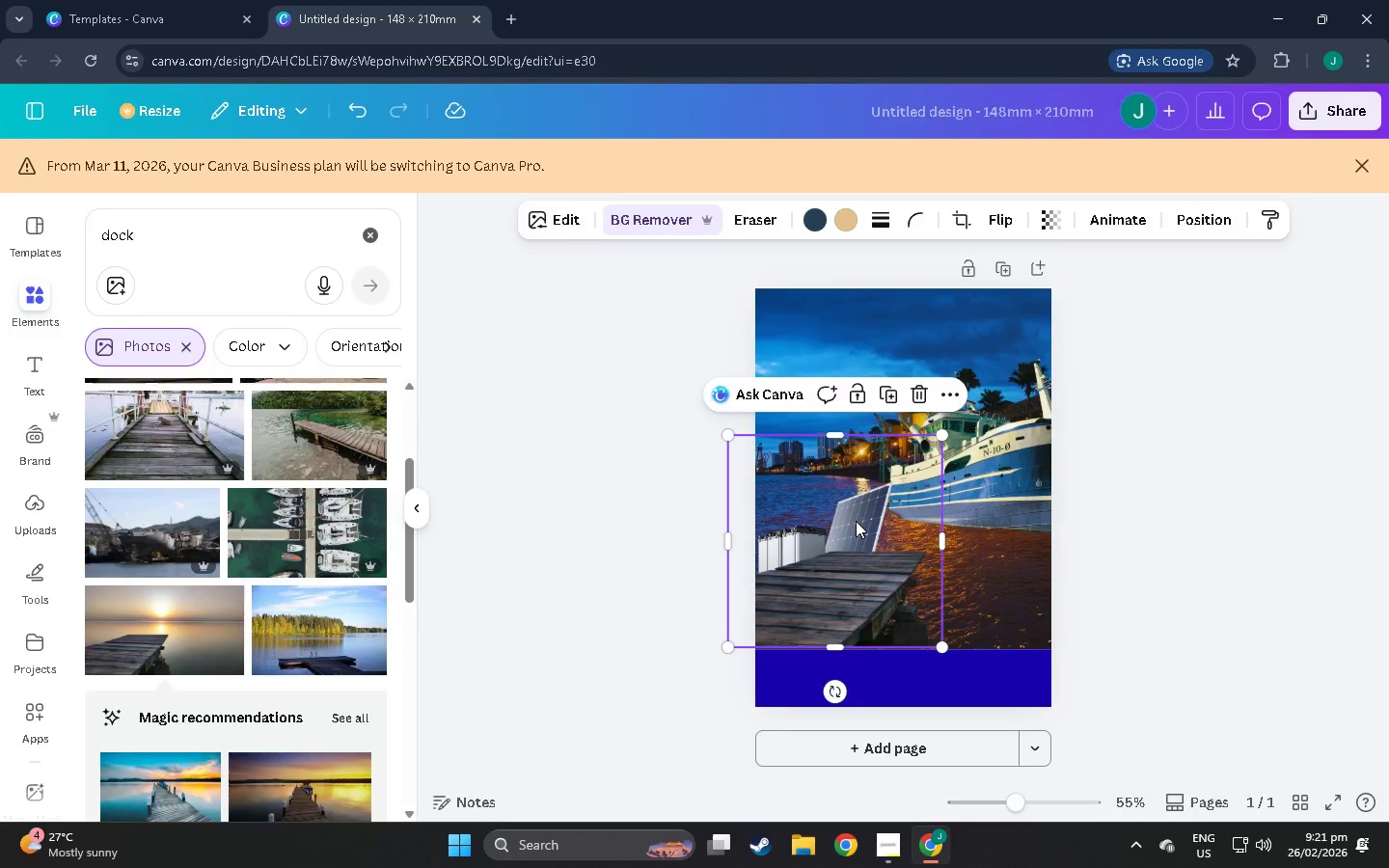 
key(Control+BracketLeft)
 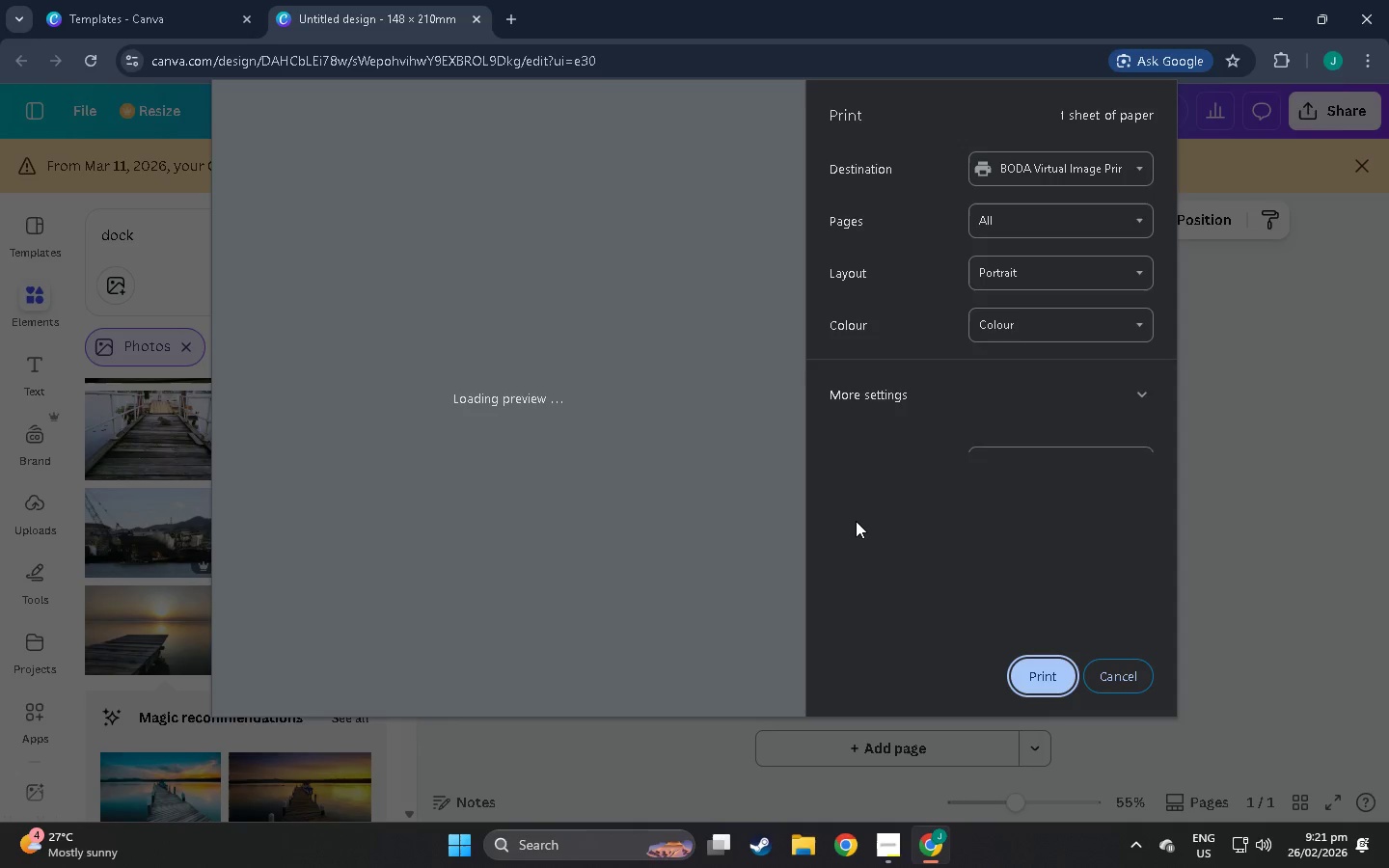 
key(Control+P)
 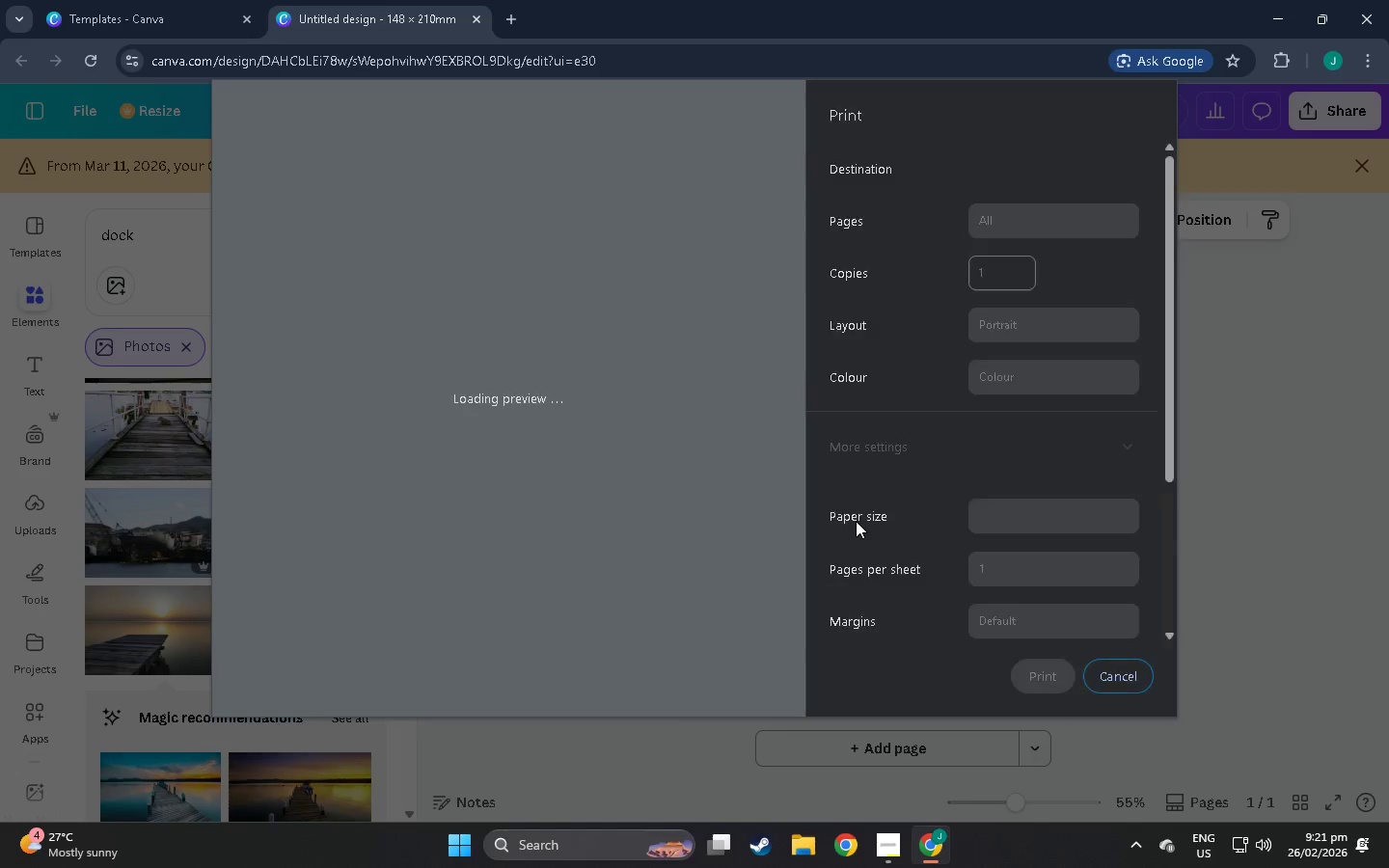 
key(Control+BracketLeft)
 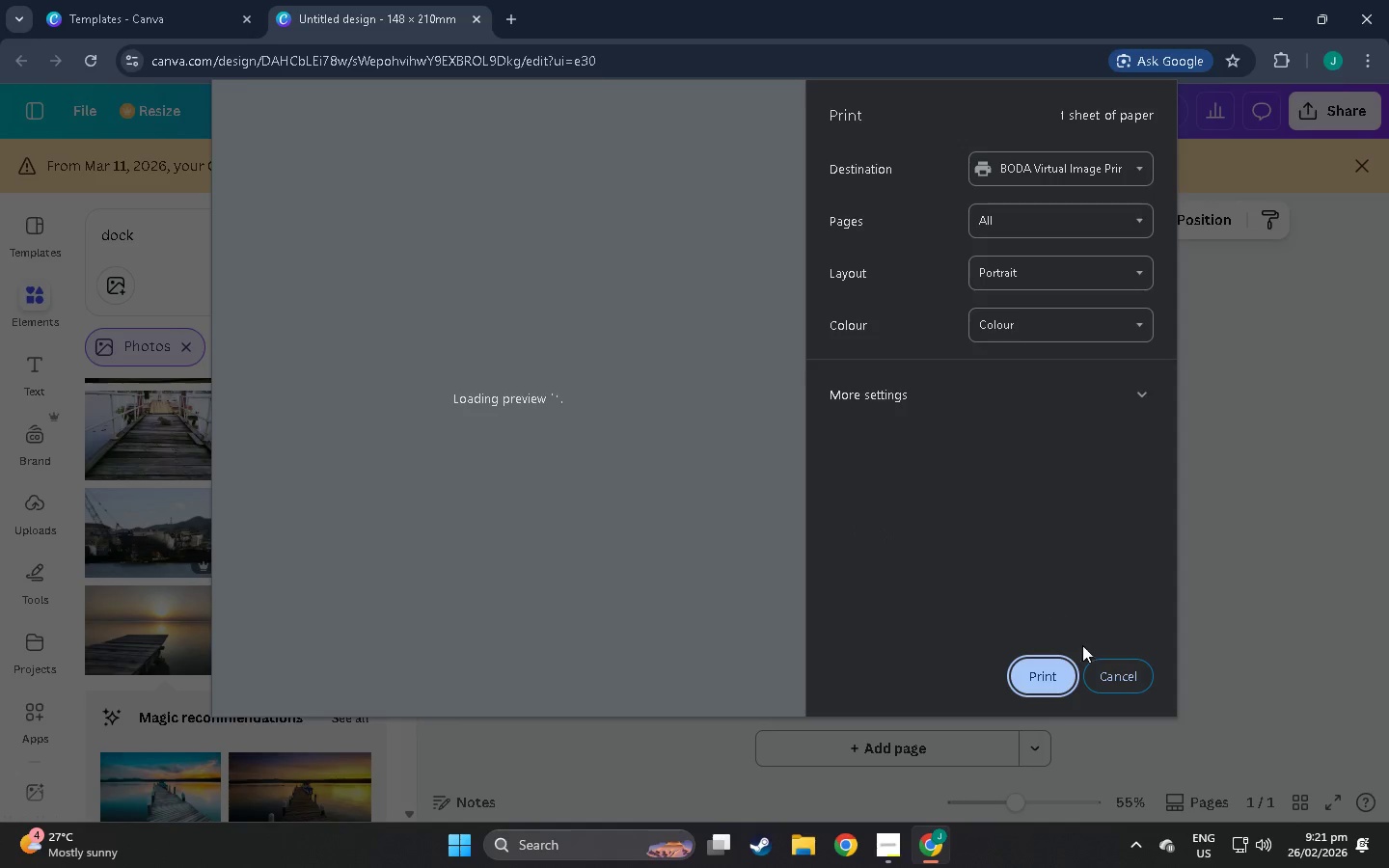 
left_click([1142, 686])
 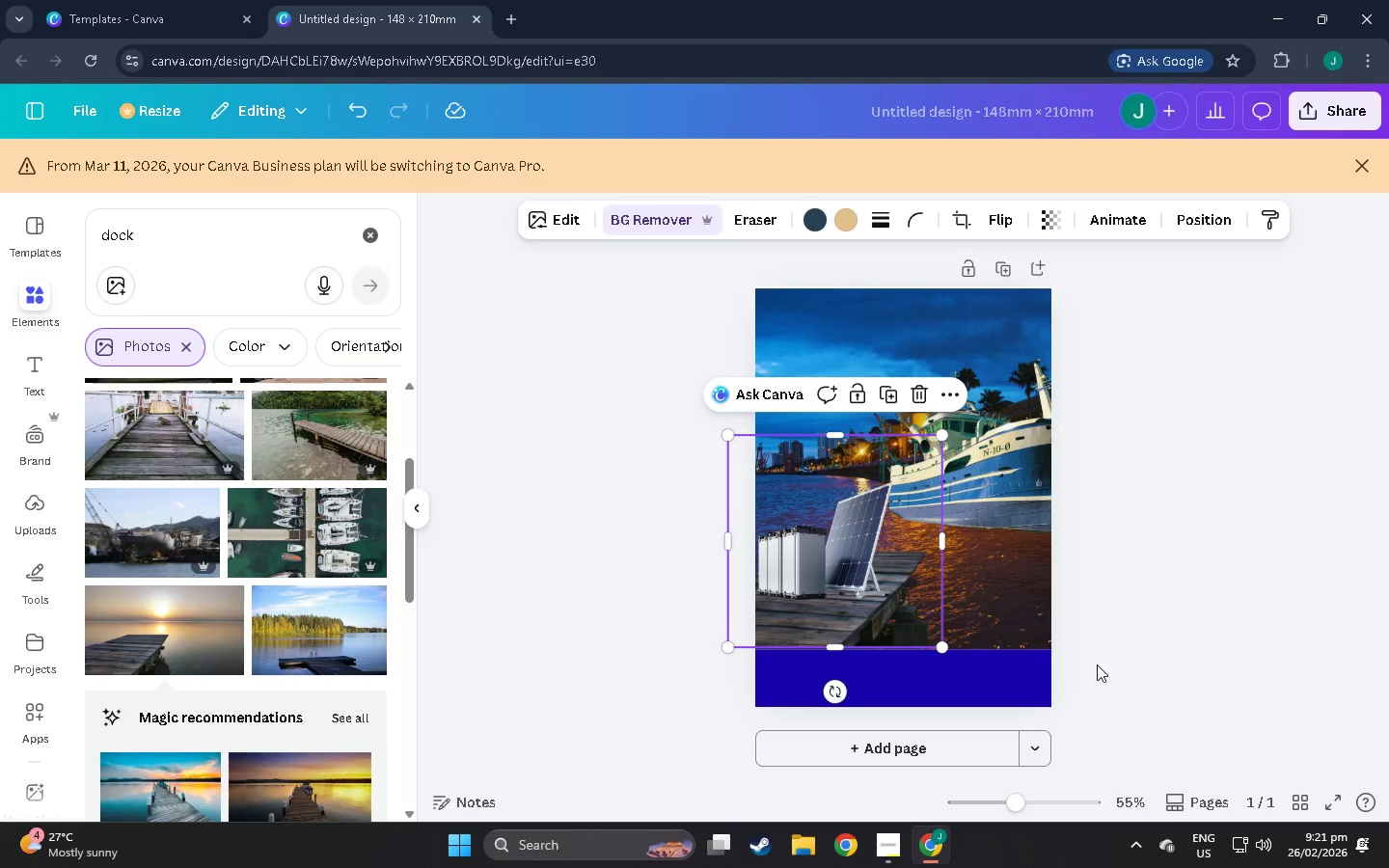 
key(Control+BracketRight)
 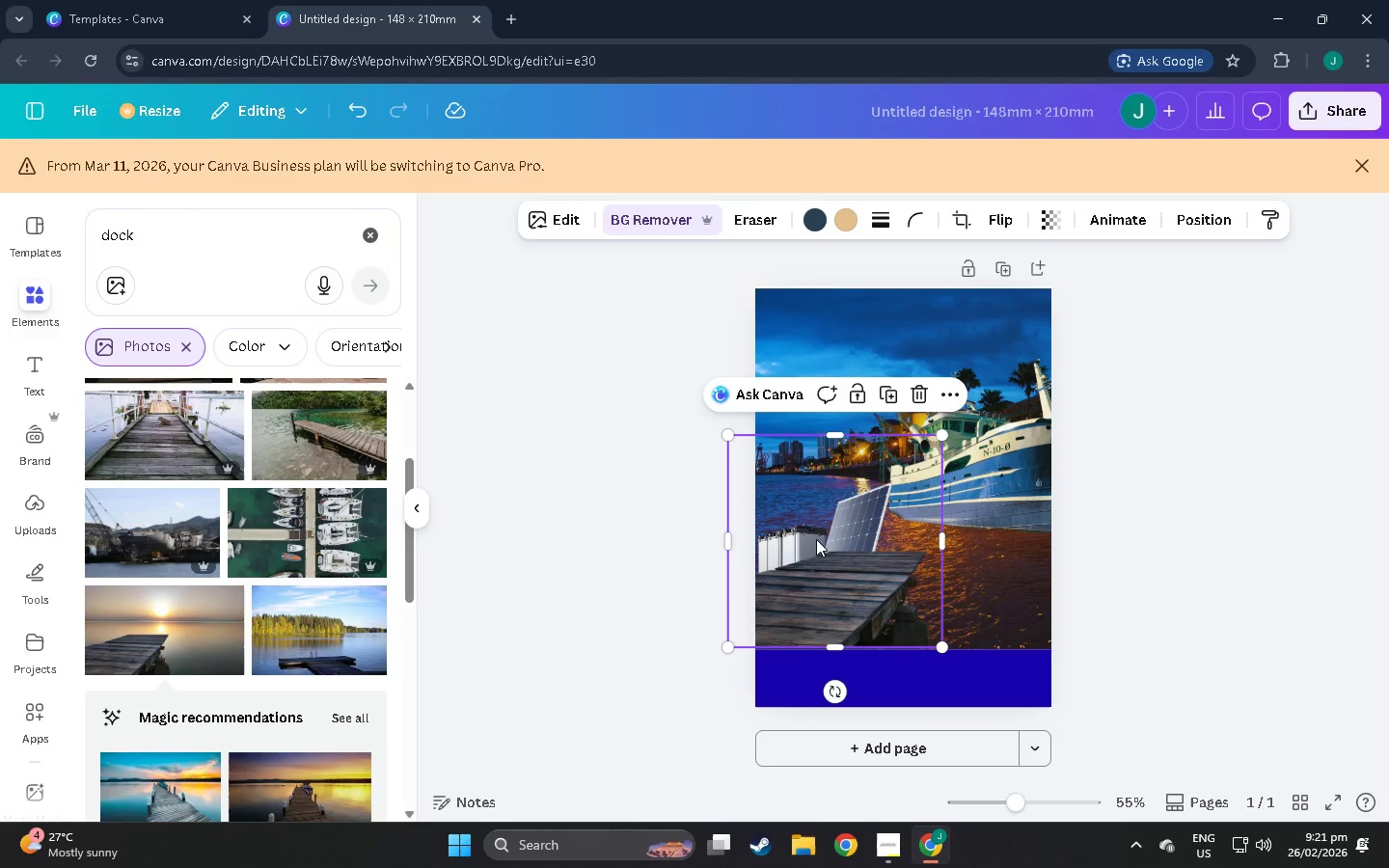 
key(Control+BracketLeft)
 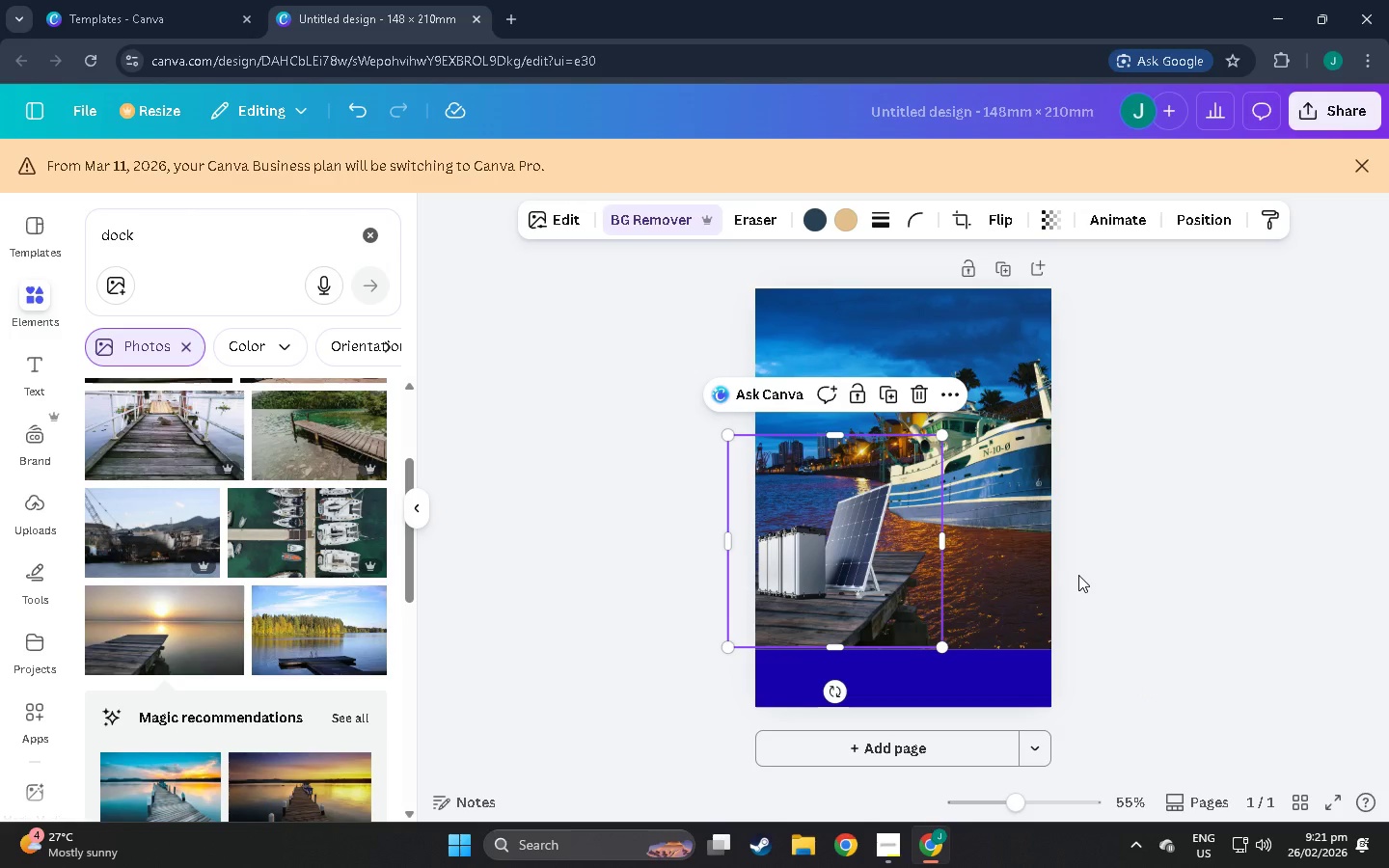 
left_click([899, 556])
 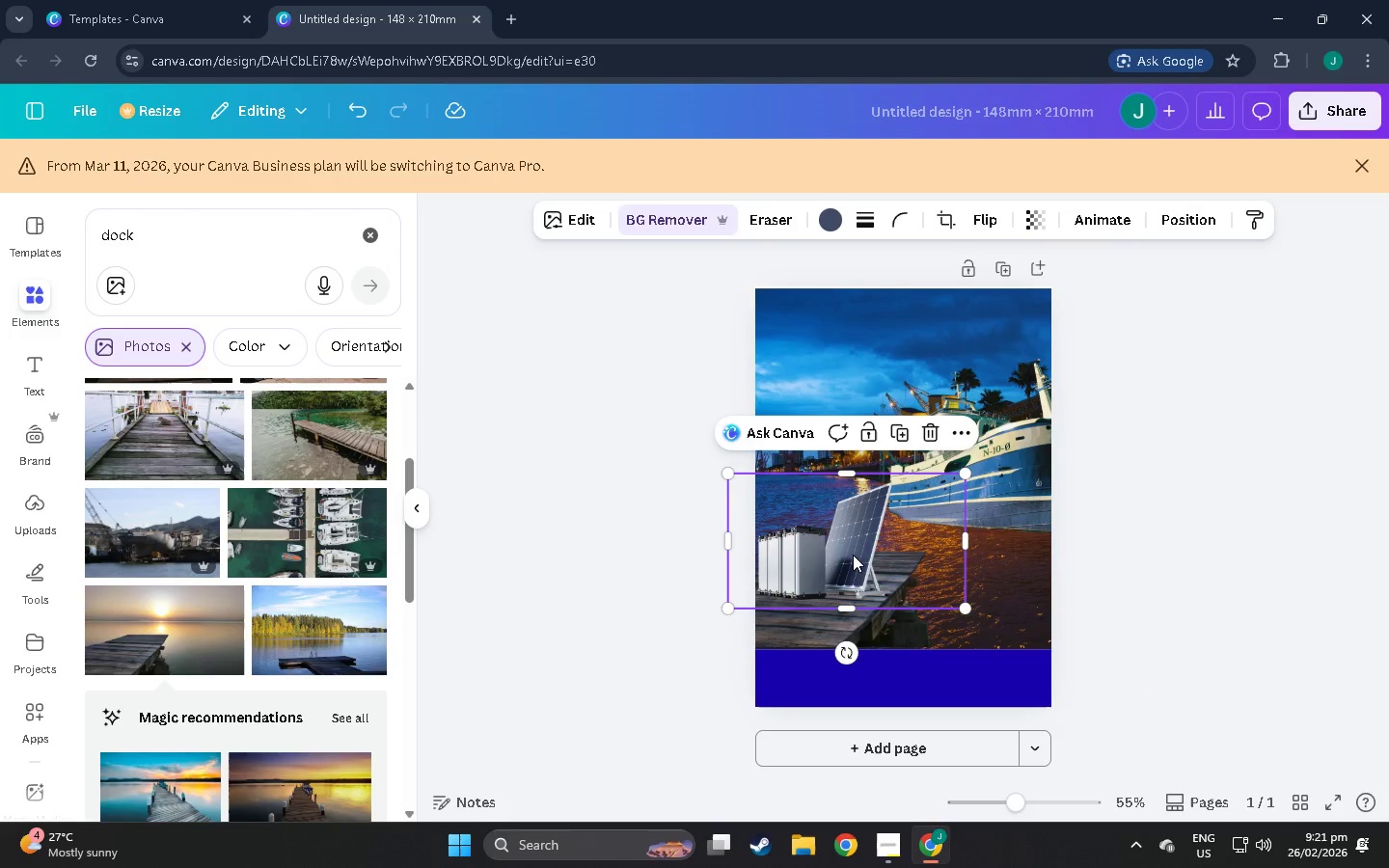 
left_click_drag(start_coordinate=[853, 555], to_coordinate=[865, 548])
 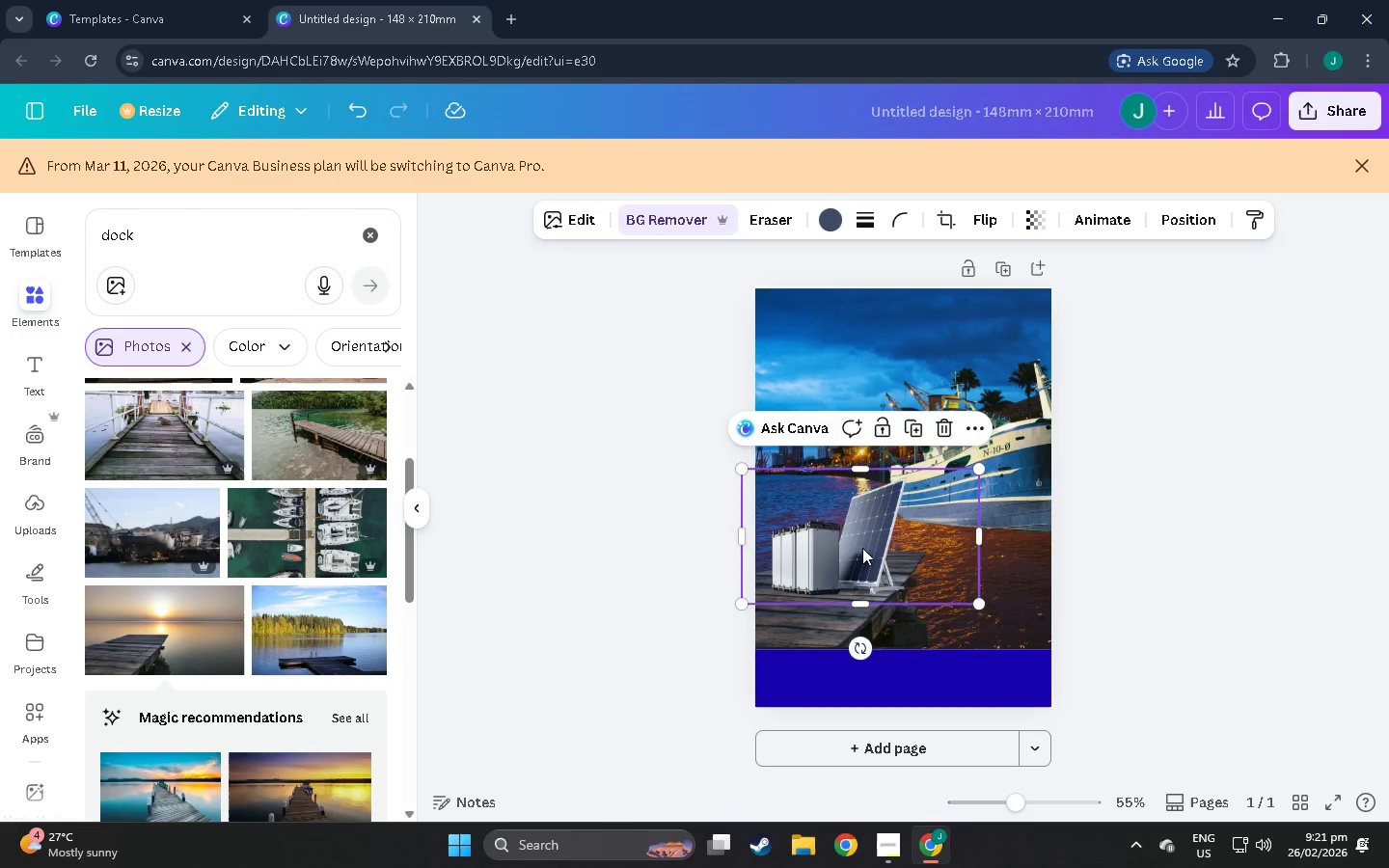 
left_click_drag(start_coordinate=[865, 548], to_coordinate=[858, 548])
 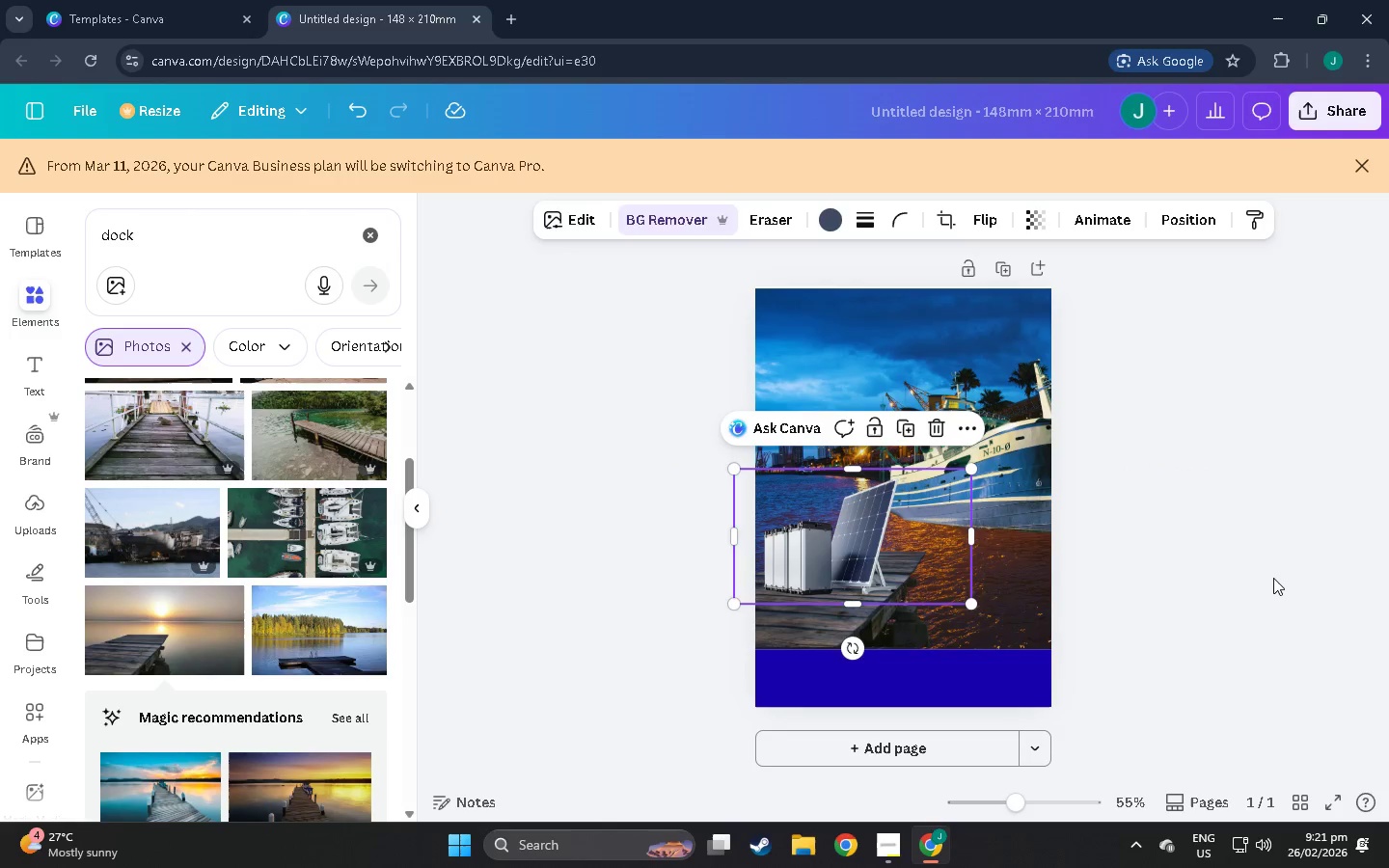 
left_click([1273, 578])
 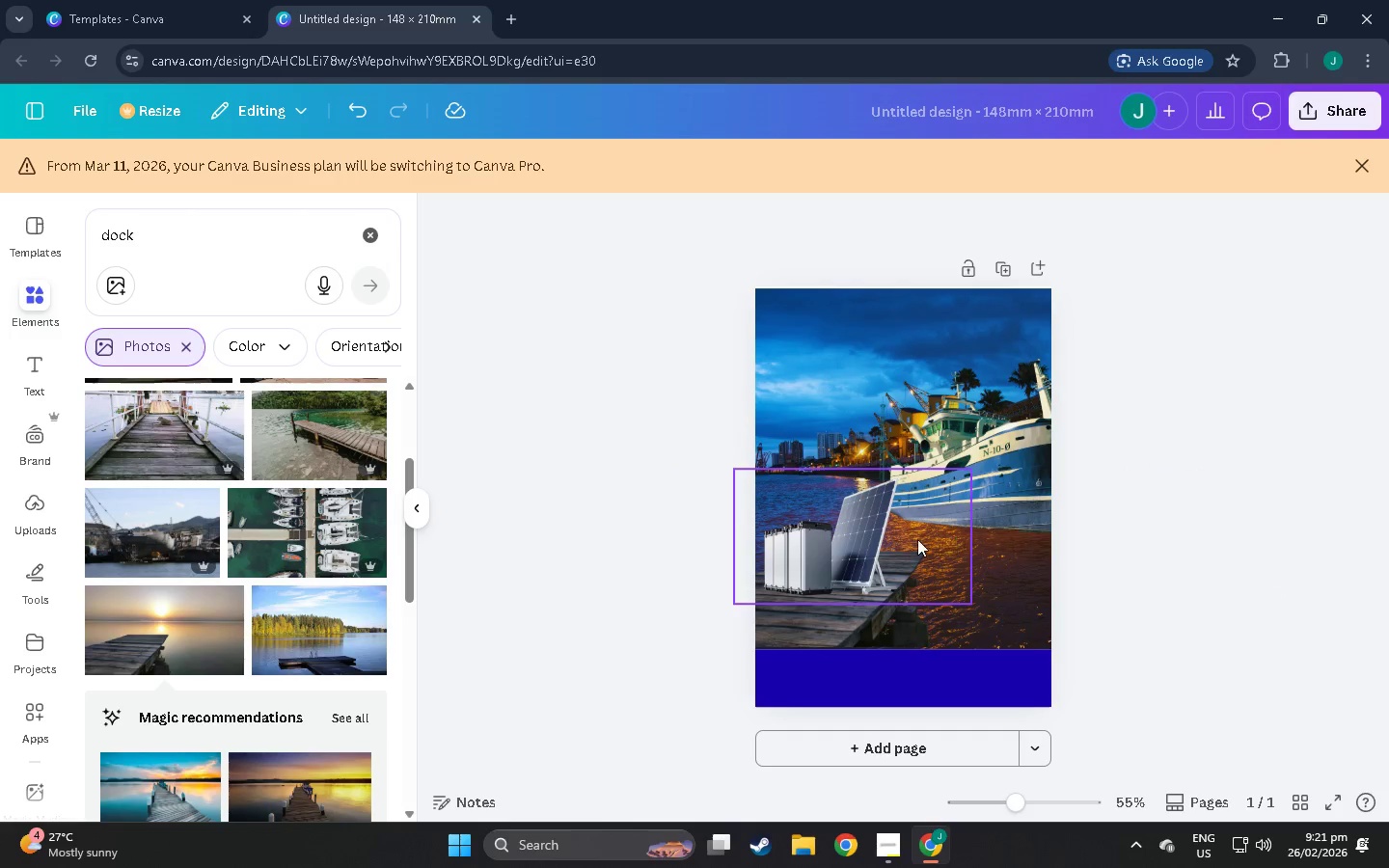 
mouse_move([863, 509])
 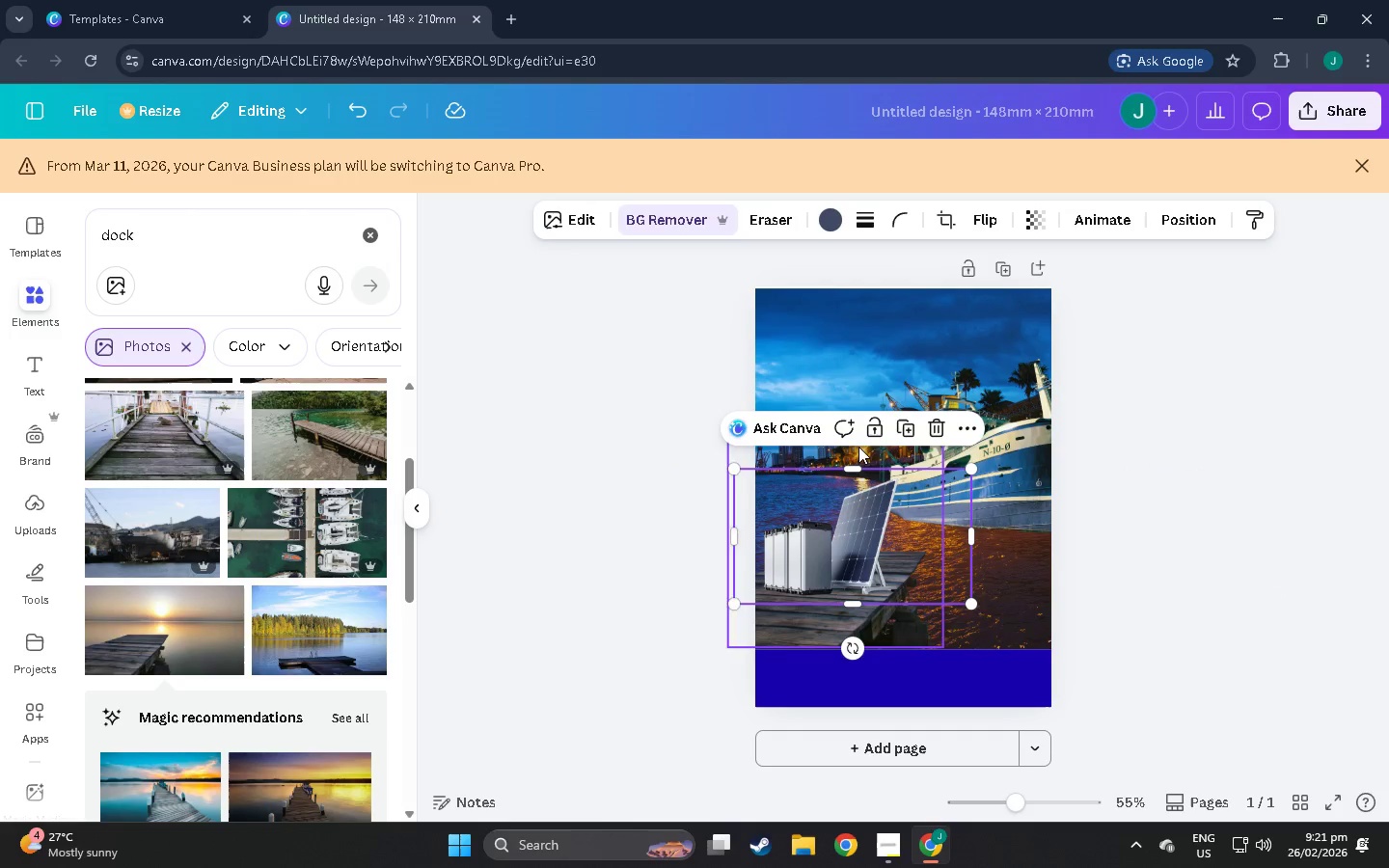 
key(Control+C)
 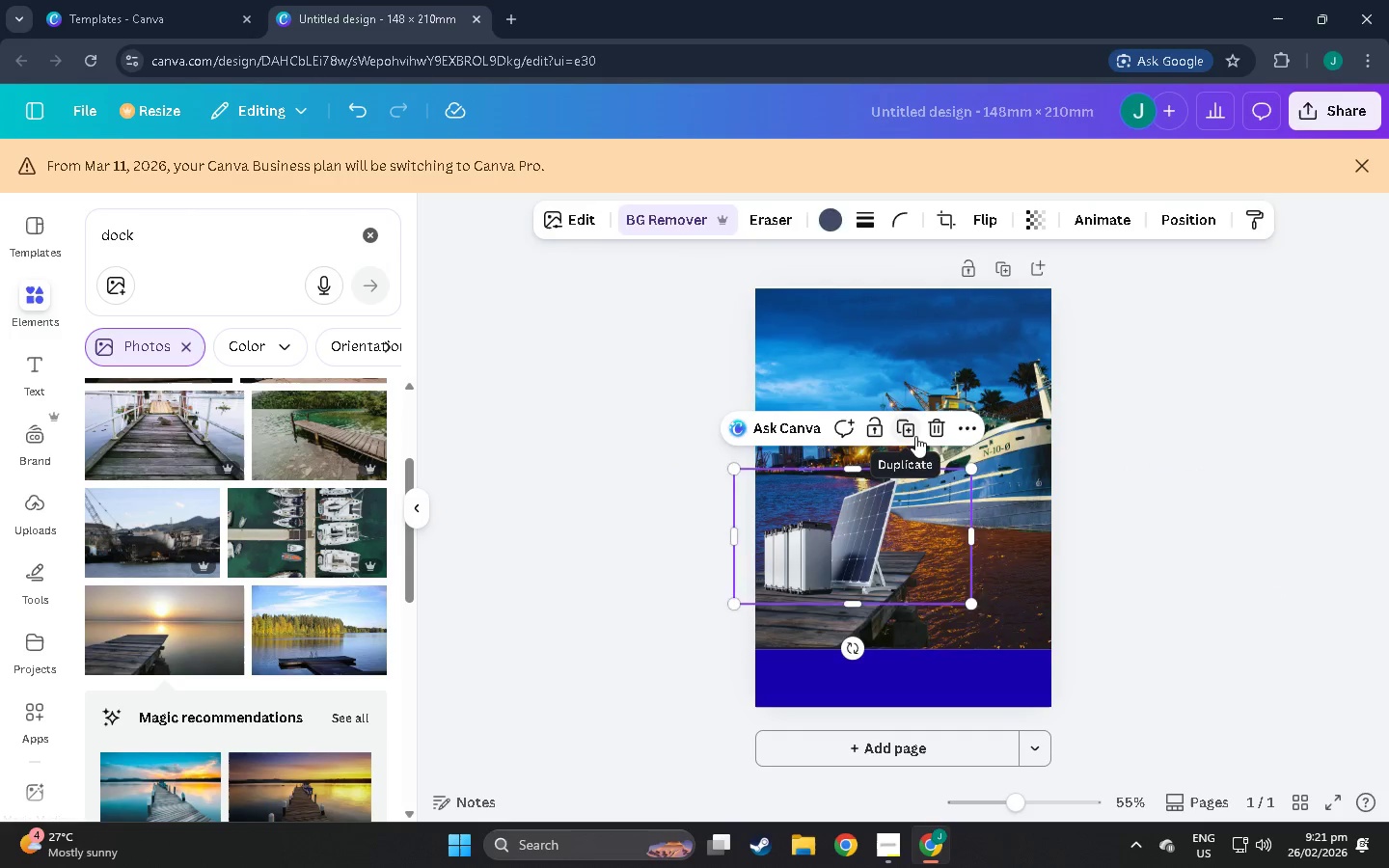 
key(Control+V)
 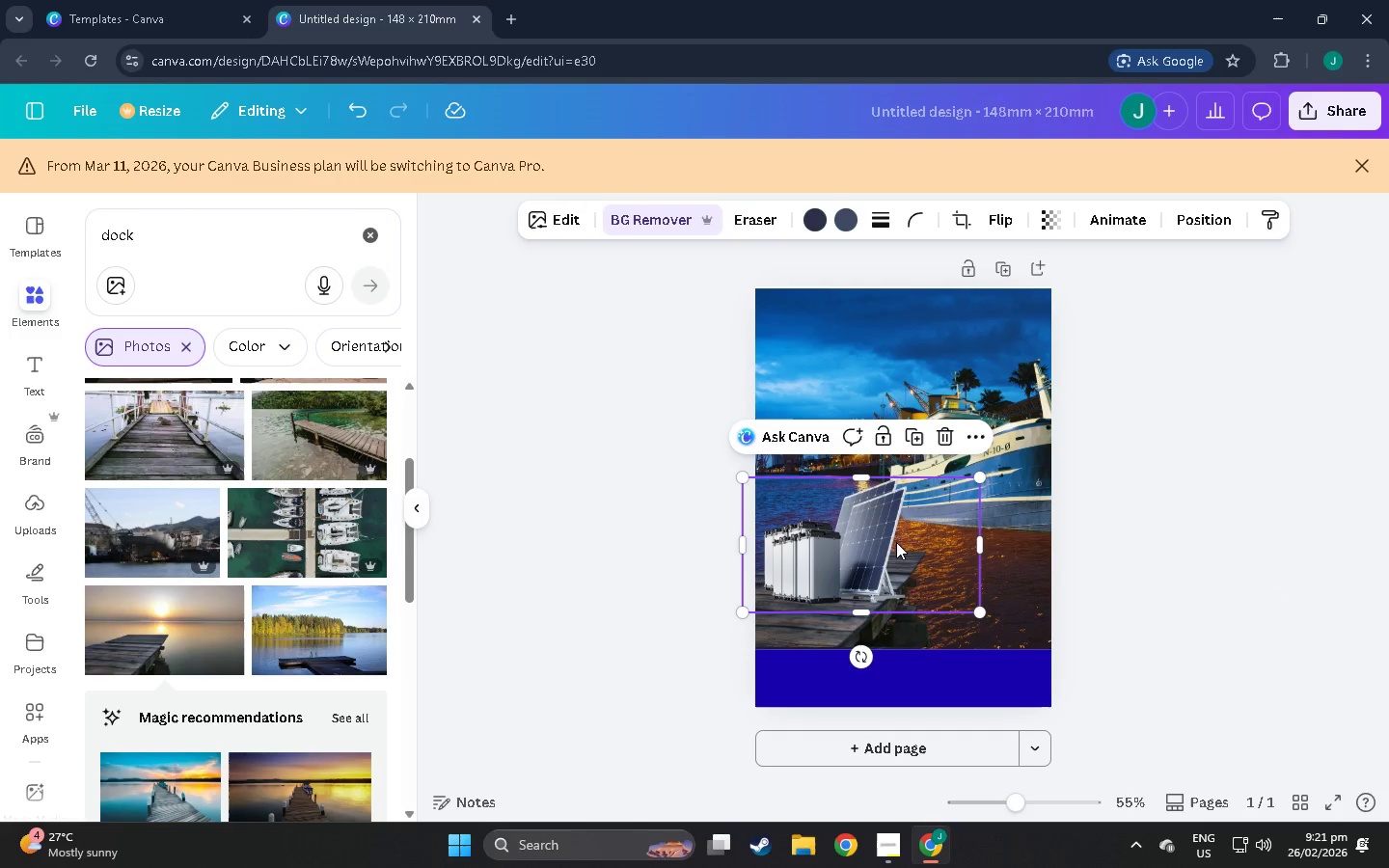 
left_click_drag(start_coordinate=[893, 542], to_coordinate=[884, 532])
 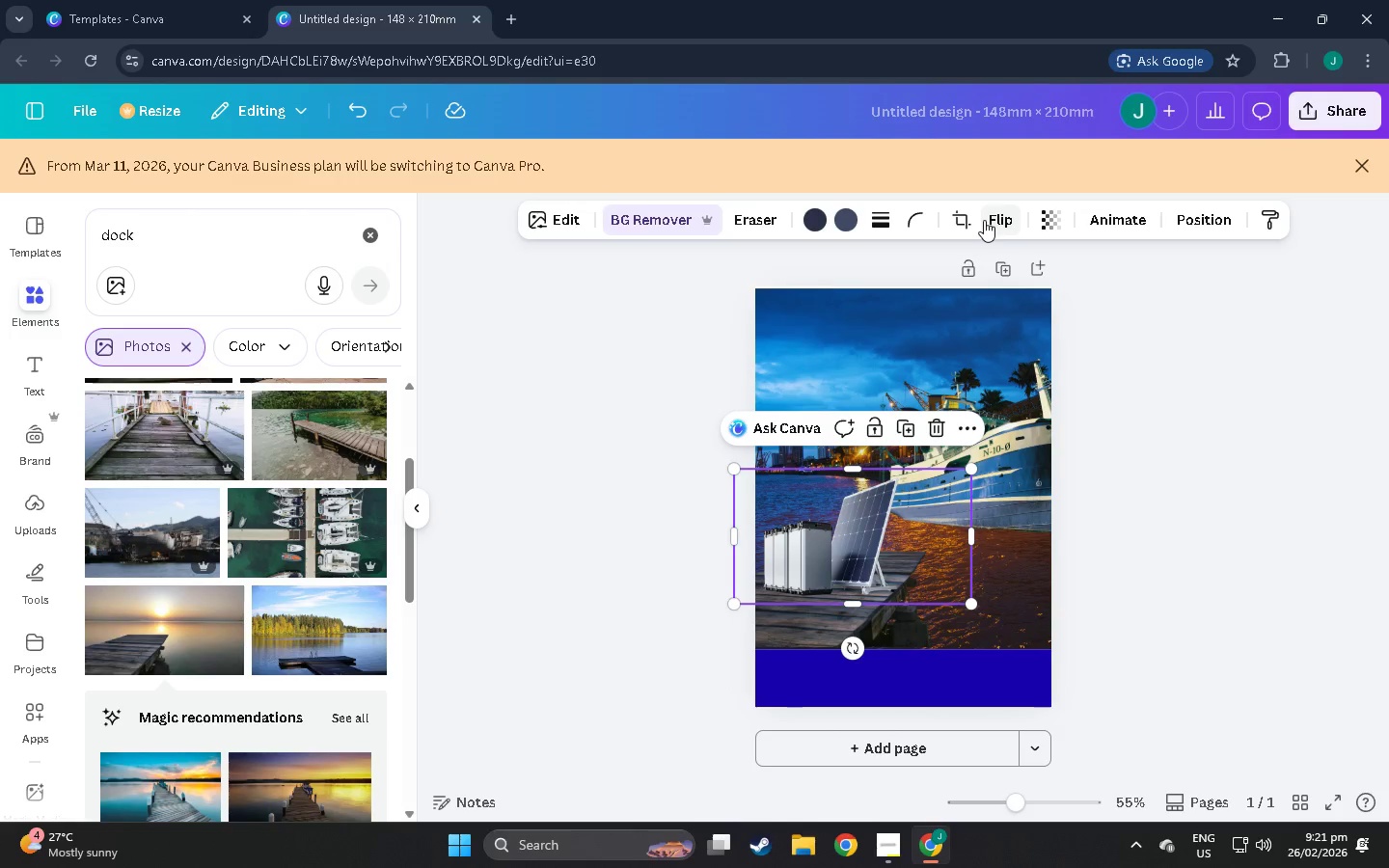 
left_click([984, 220])
 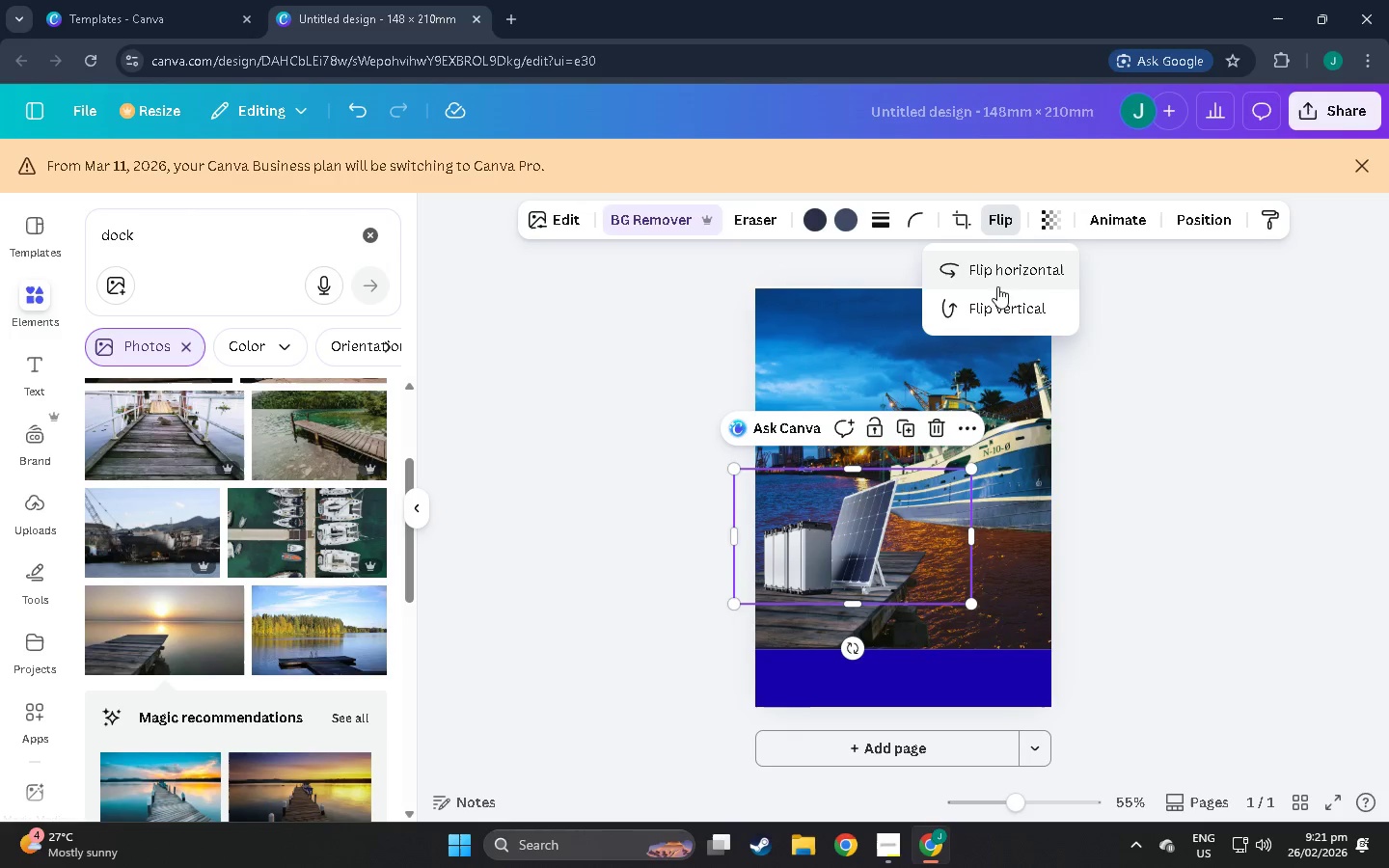 
left_click([1001, 307])
 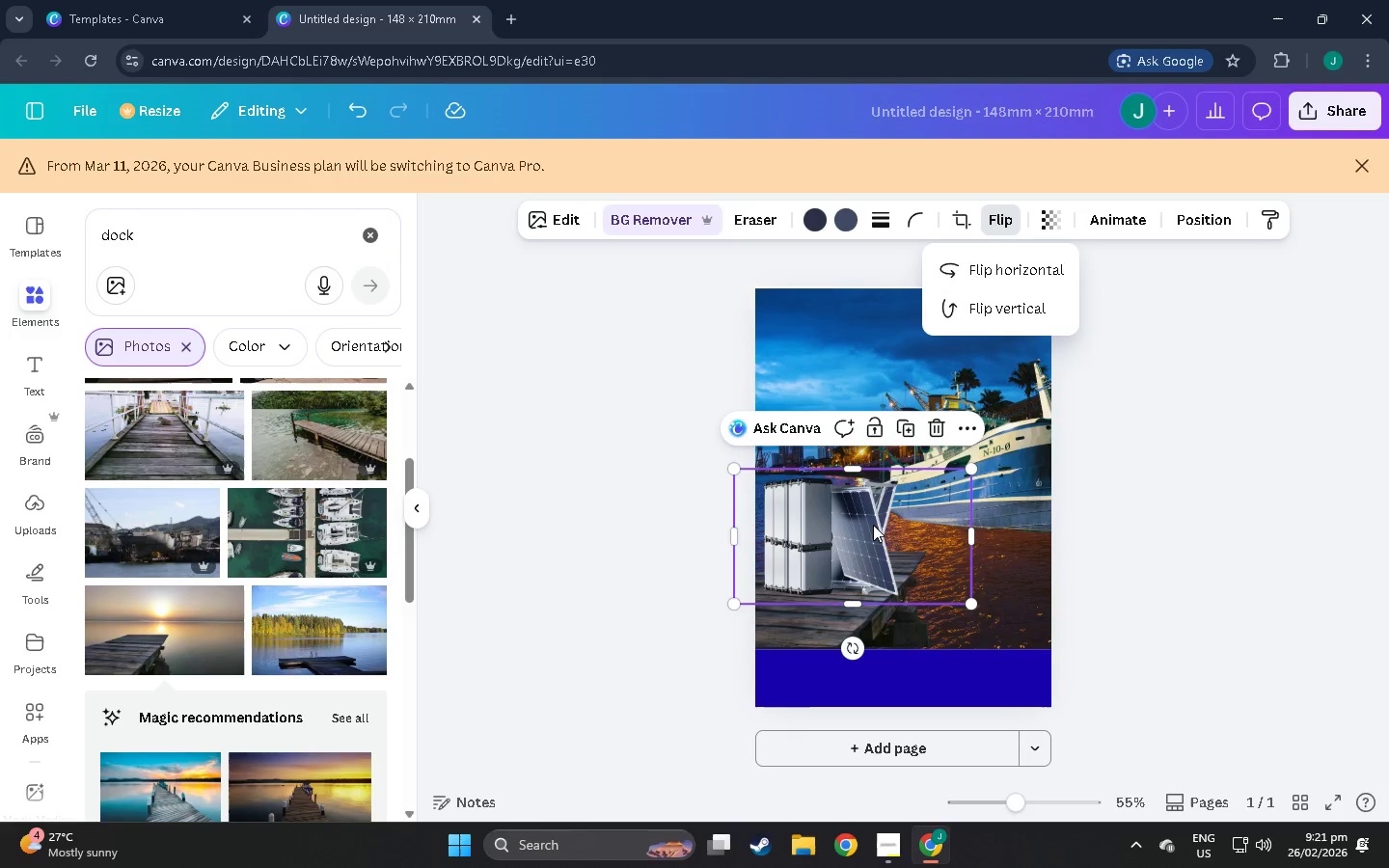 
left_click_drag(start_coordinate=[863, 525], to_coordinate=[863, 627])
 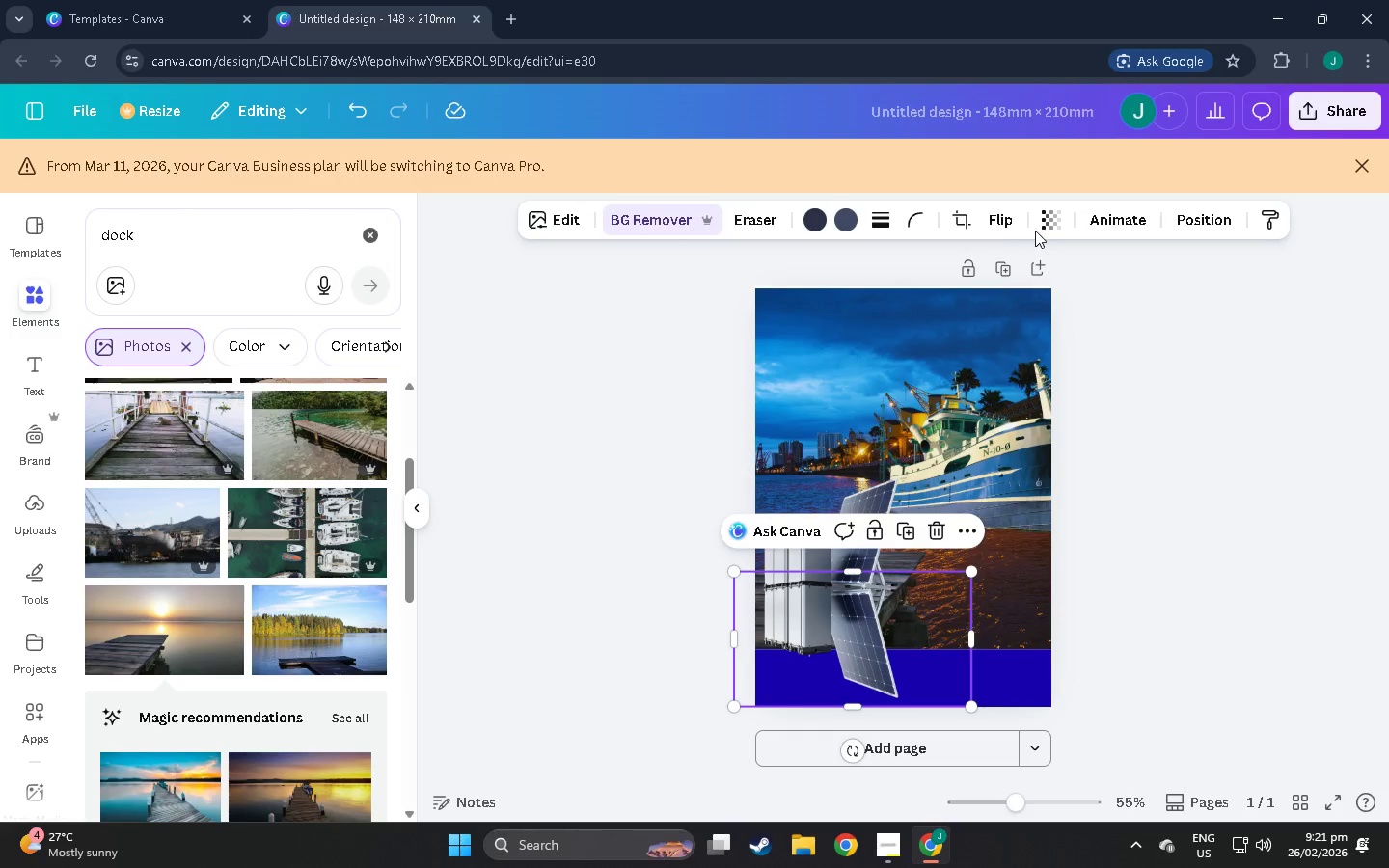 
left_click([1045, 229])
 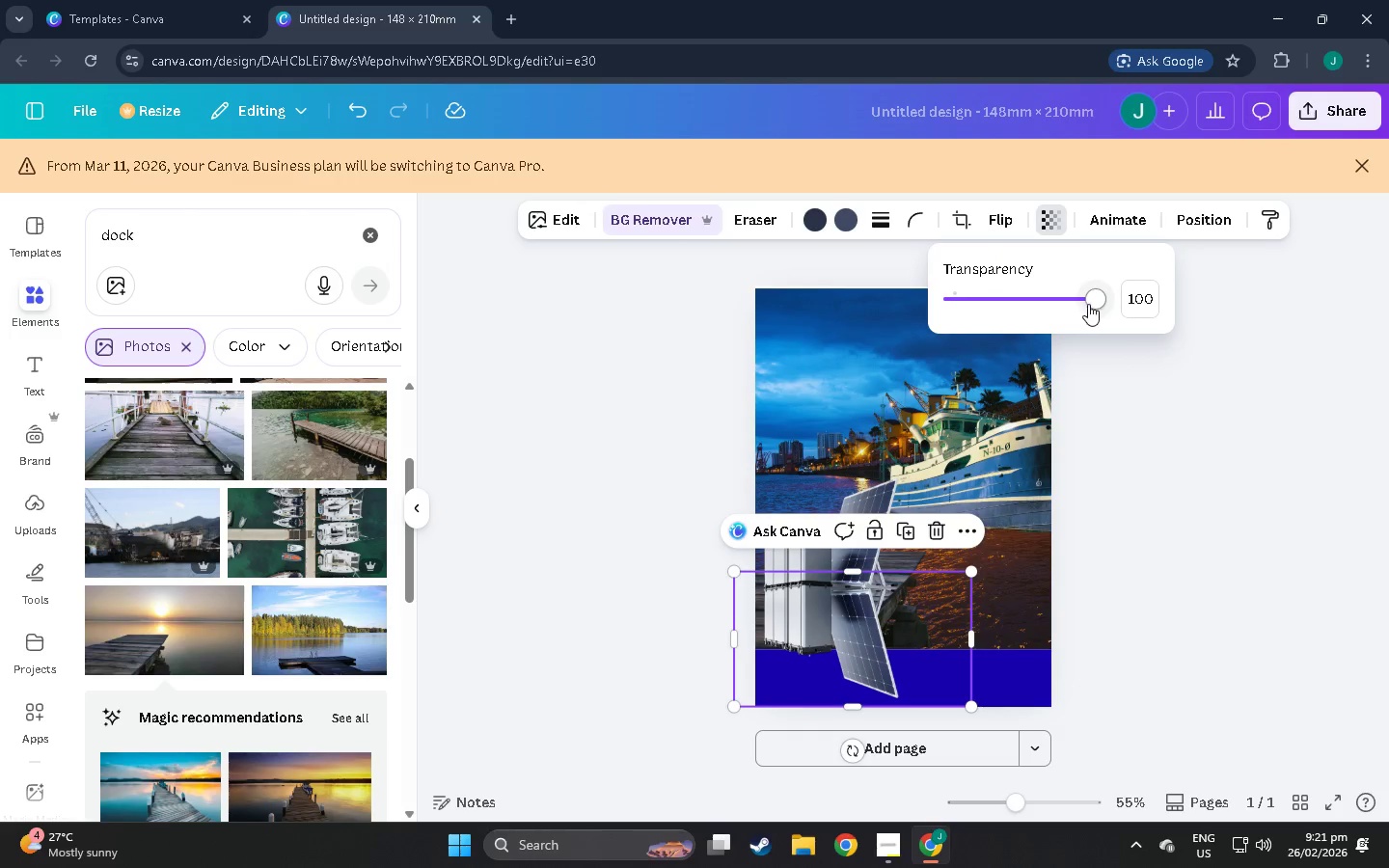 
left_click_drag(start_coordinate=[1088, 304], to_coordinate=[973, 311])
 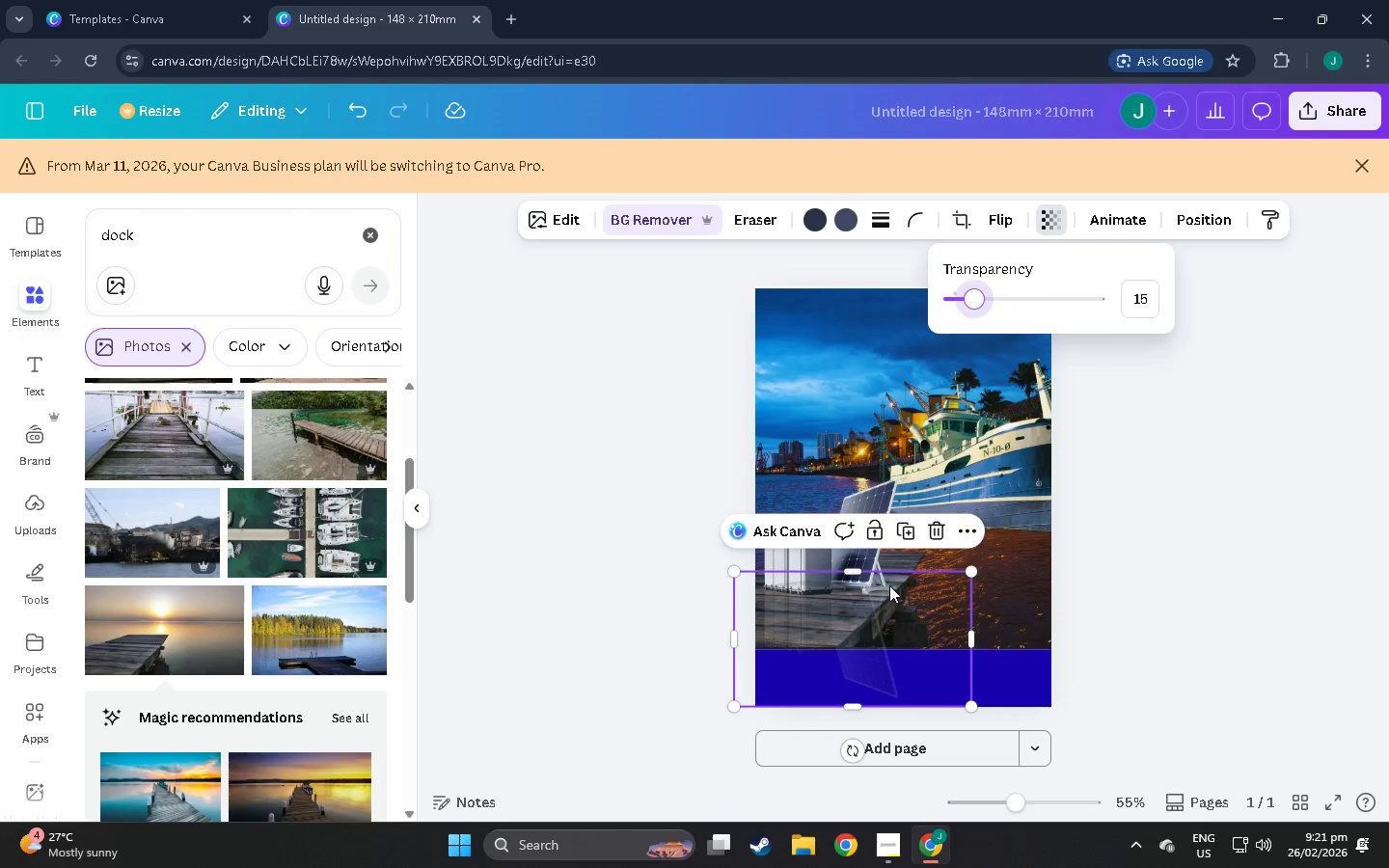 
left_click_drag(start_coordinate=[889, 588], to_coordinate=[889, 602])
 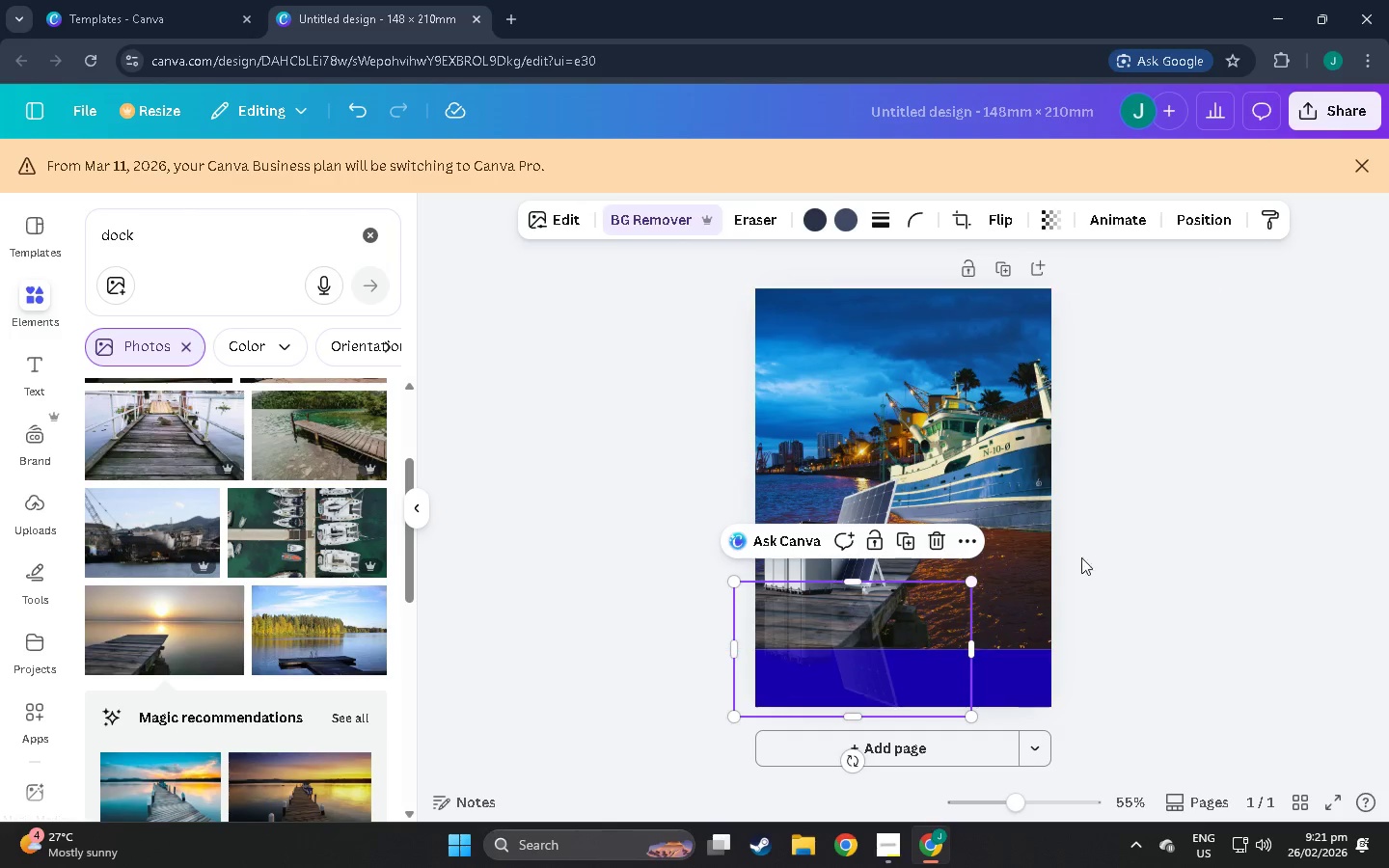 
left_click([1126, 553])
 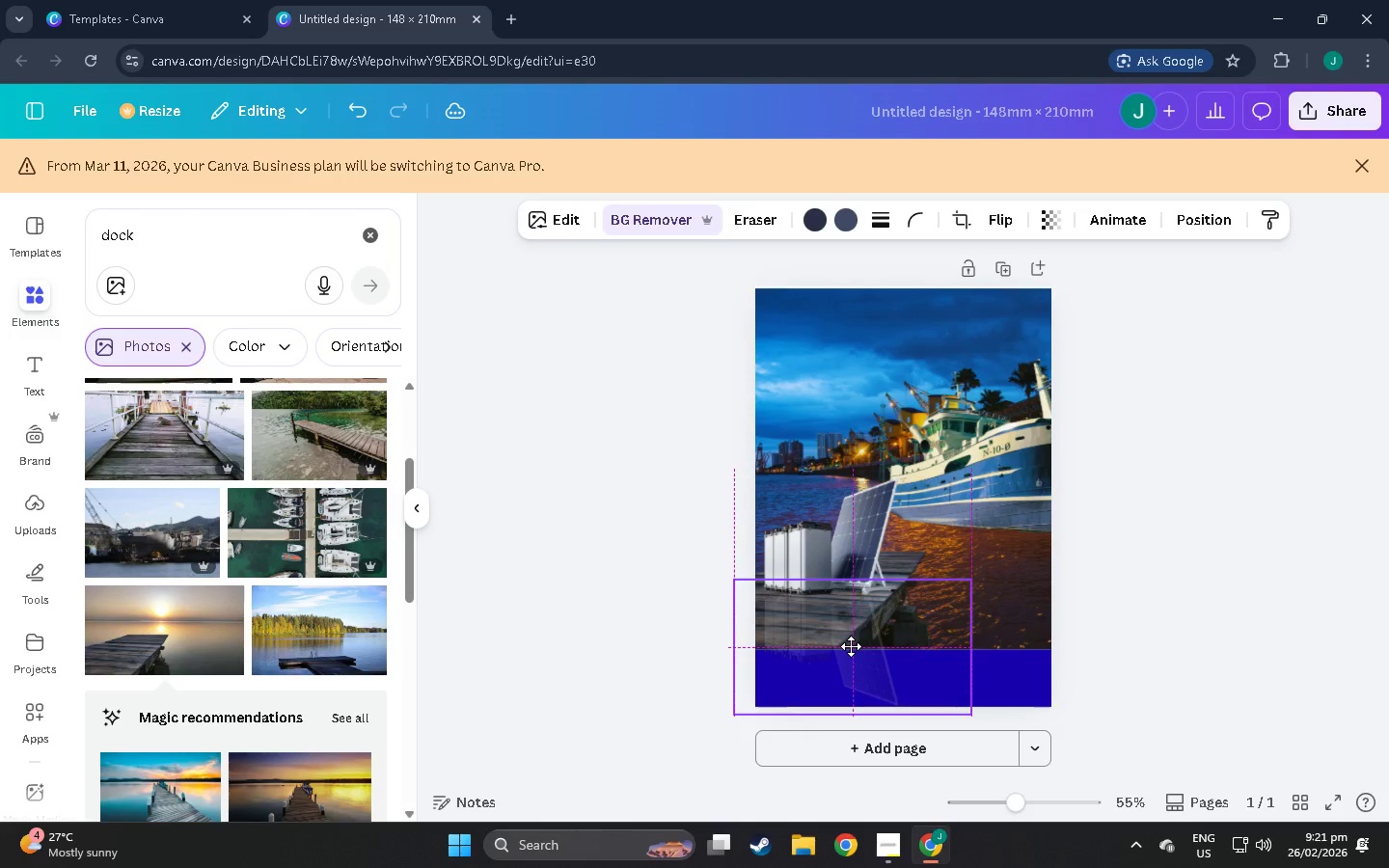 
wait(5.39)
 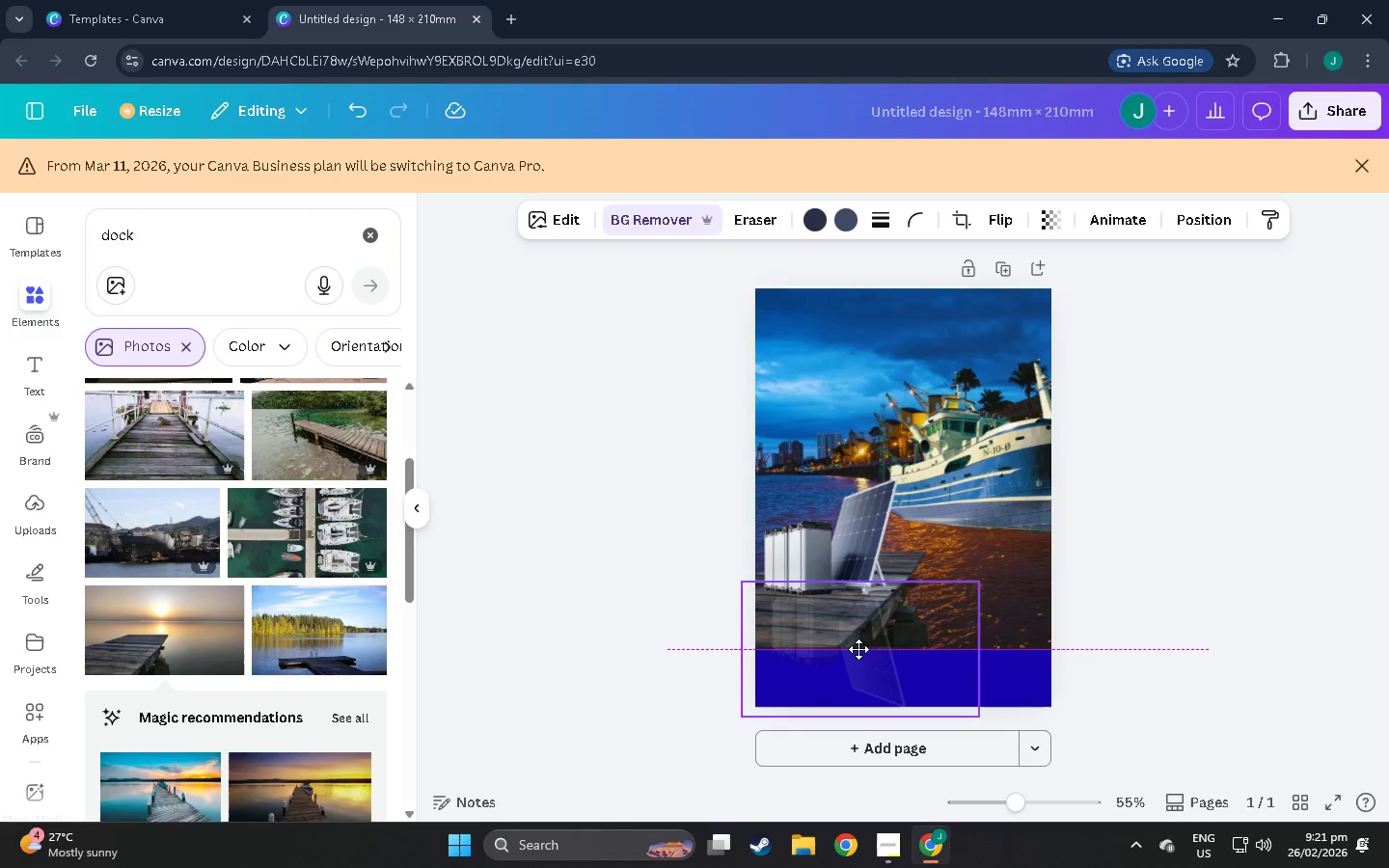 
left_click([1115, 582])
 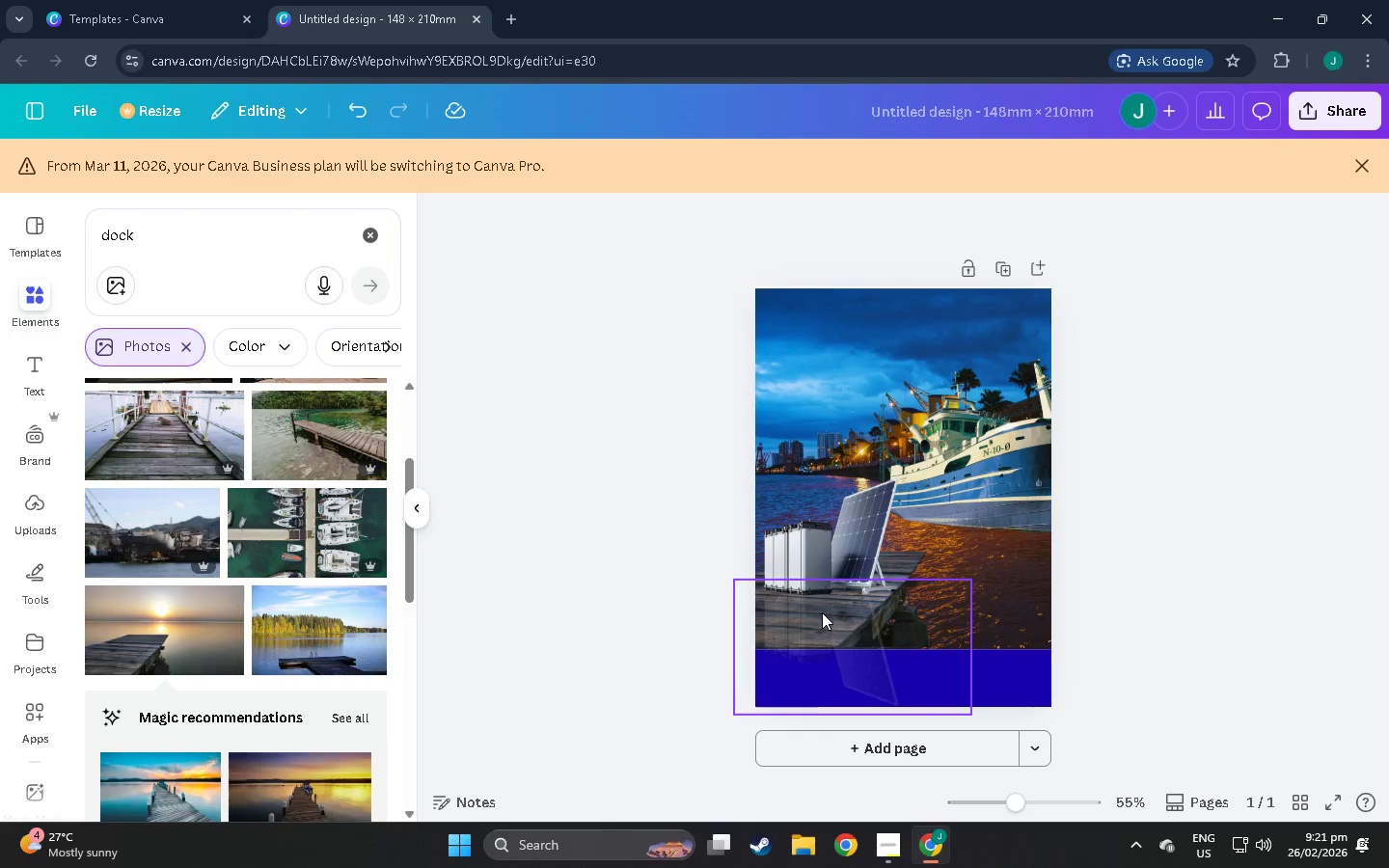 
left_click([819, 613])
 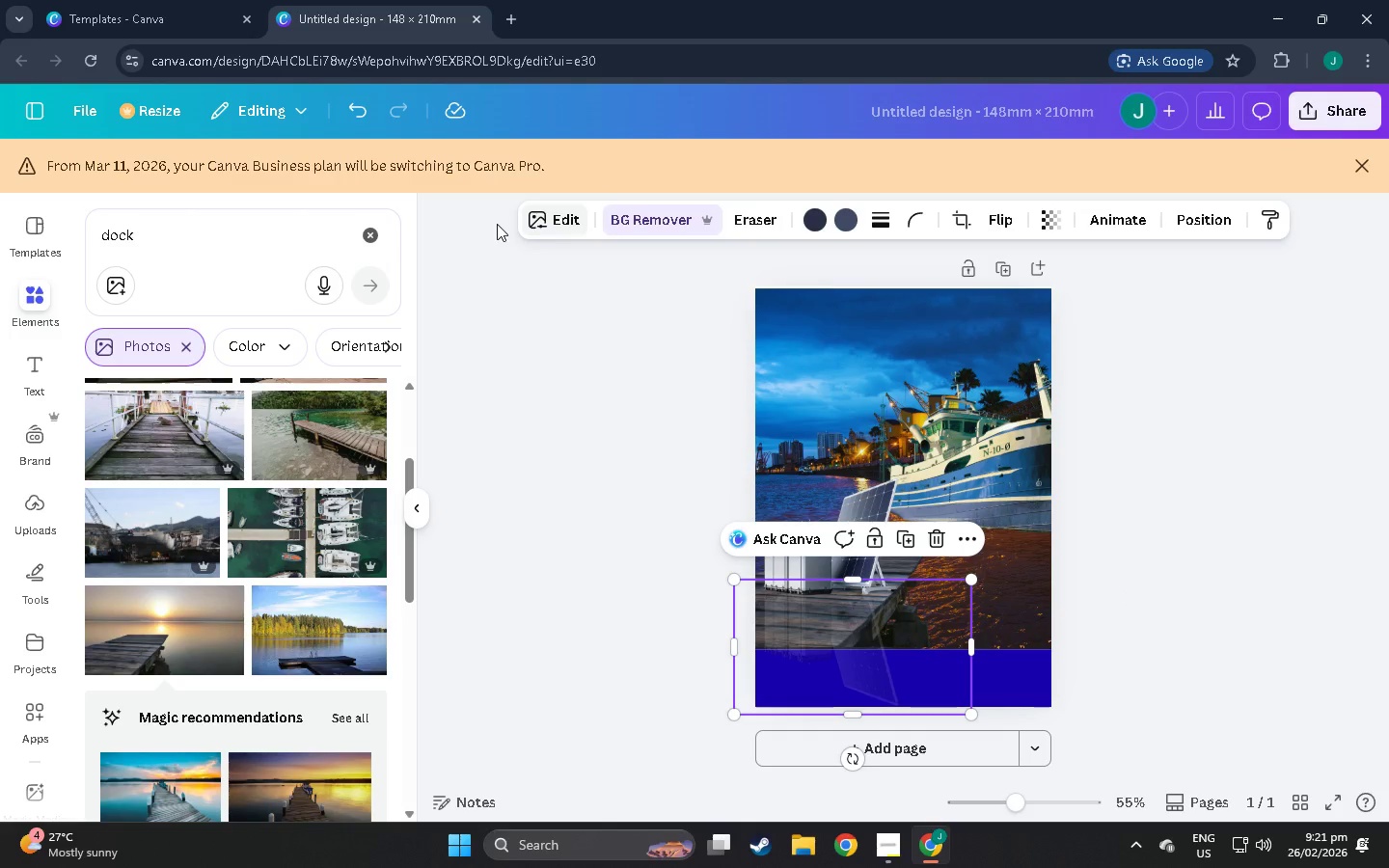 
left_click_drag(start_coordinate=[180, 248], to_coordinate=[0, 238])
 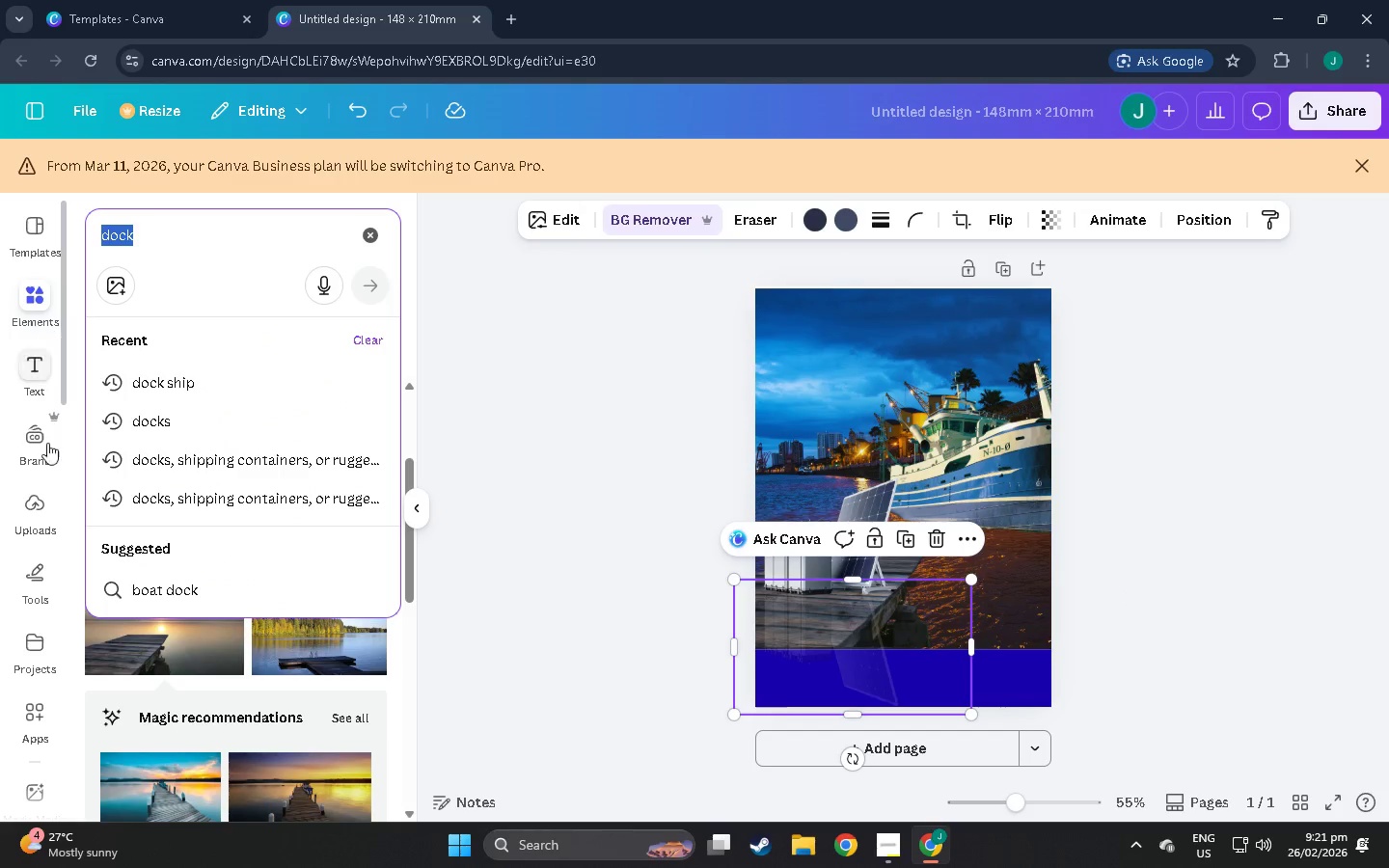 
scroll: coordinate [39, 696], scroll_direction: down, amount: 47.0
 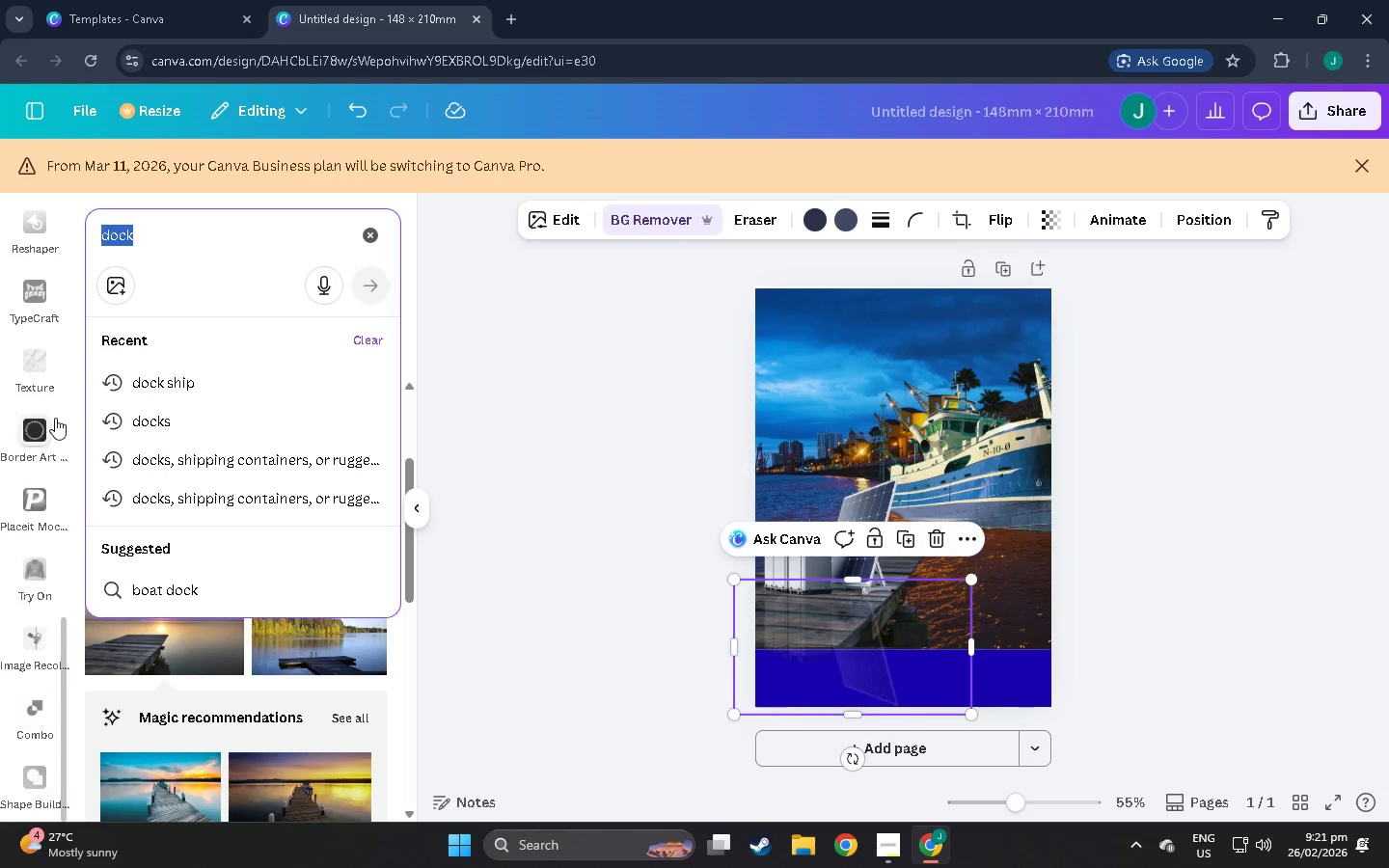 
scroll: coordinate [25, 432], scroll_direction: up, amount: 6.0
 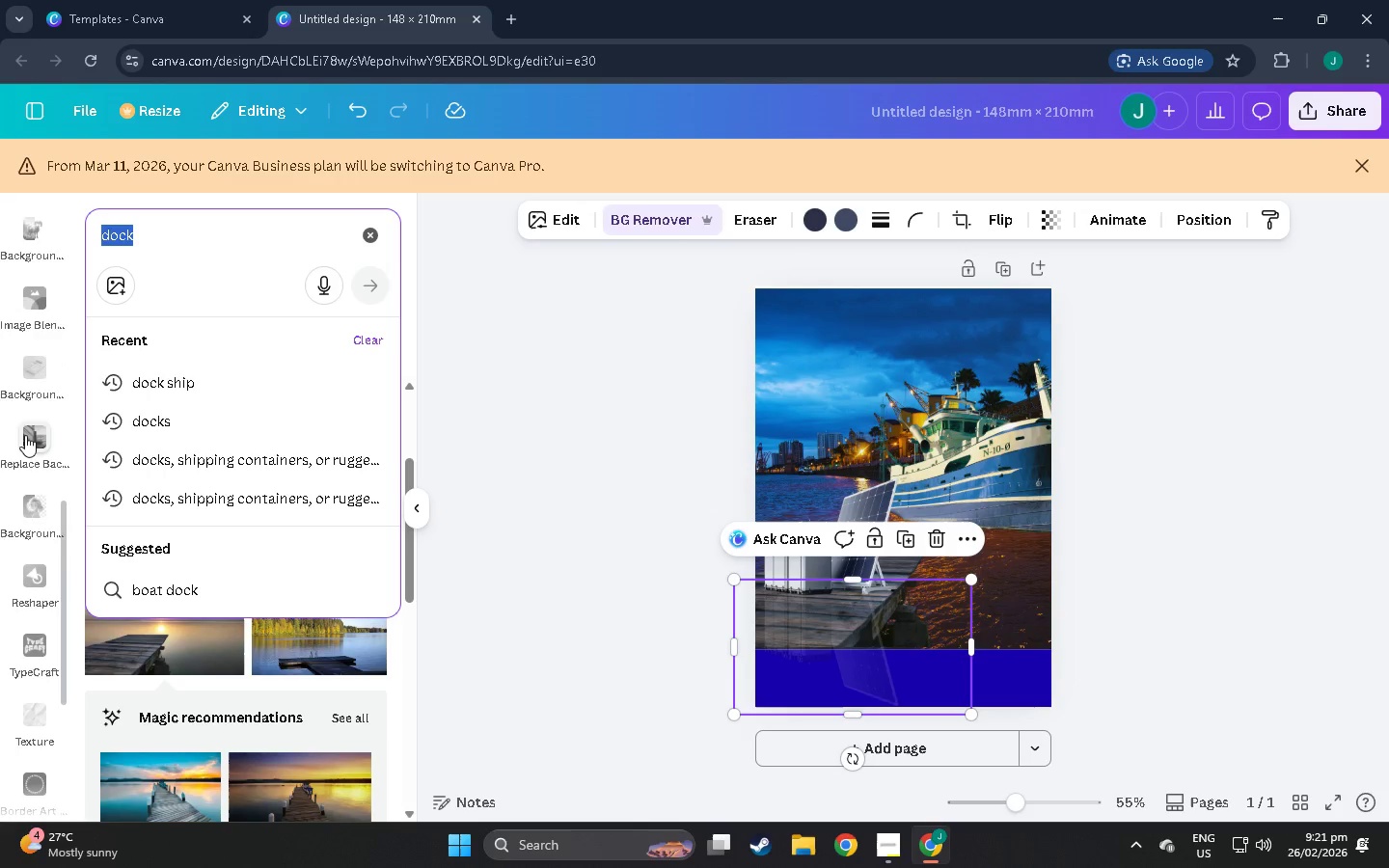 
left_click([25, 435])
 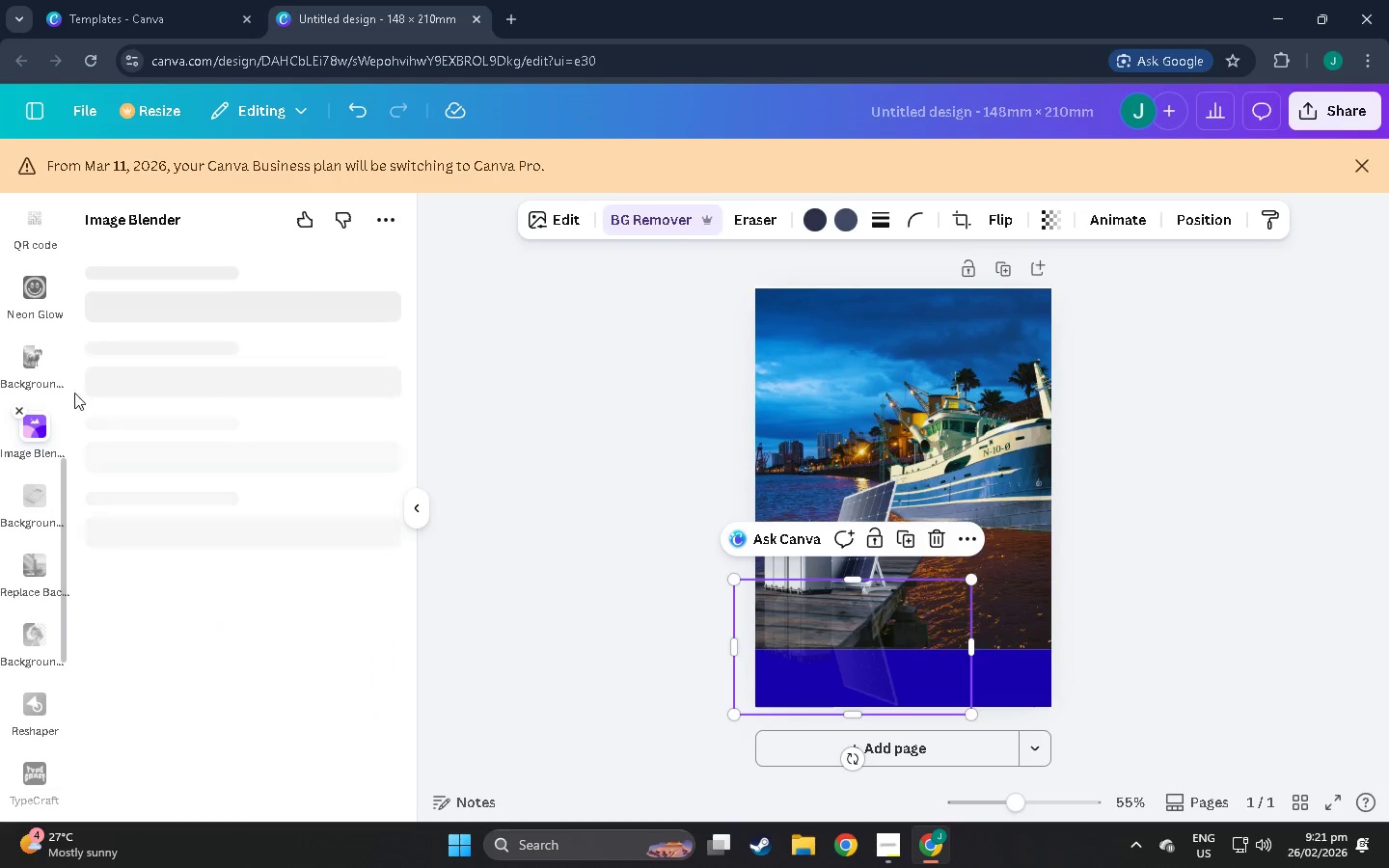 
scroll: coordinate [25, 435], scroll_direction: up, amount: 4.0
 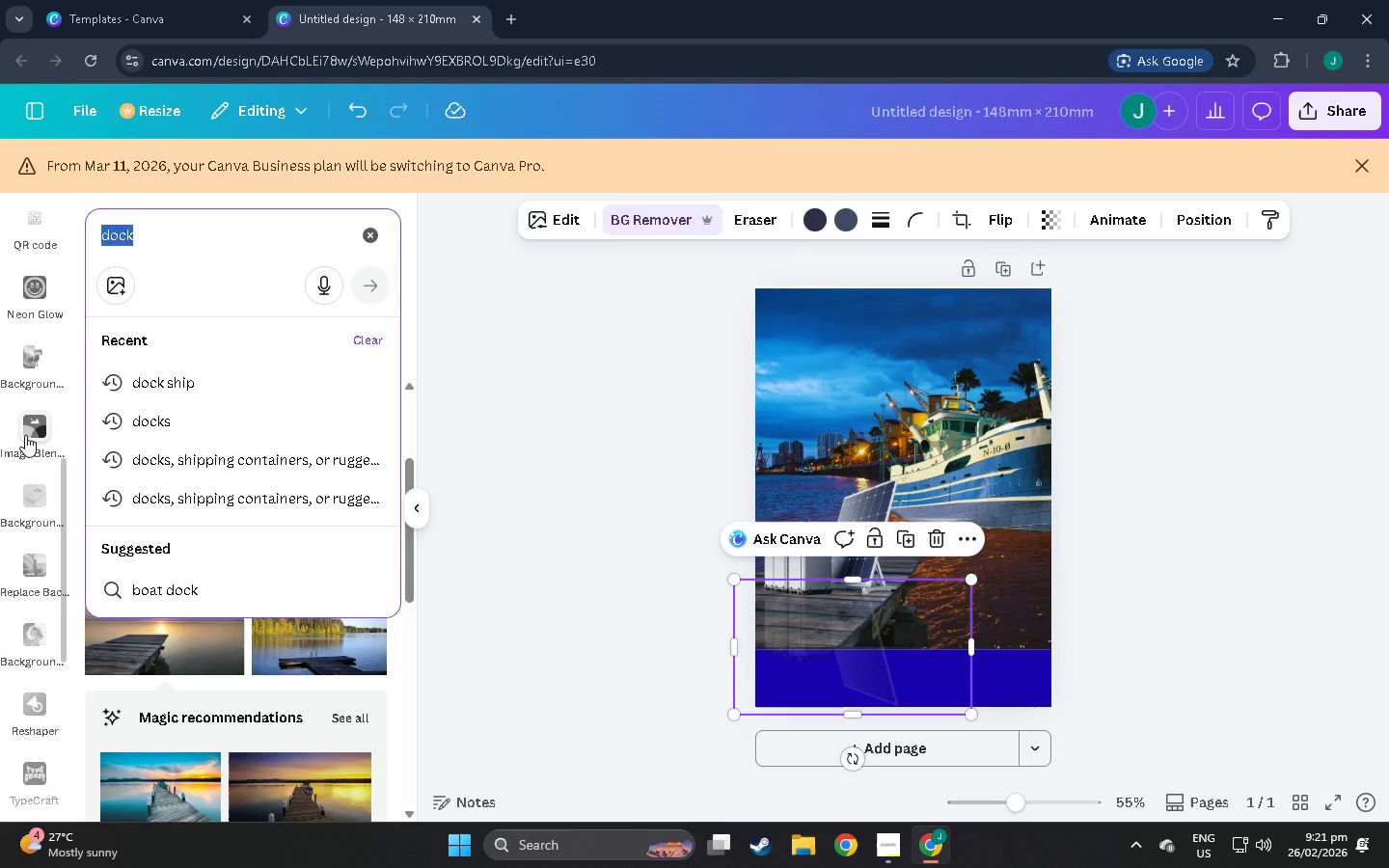 
mouse_move([111, 399])
 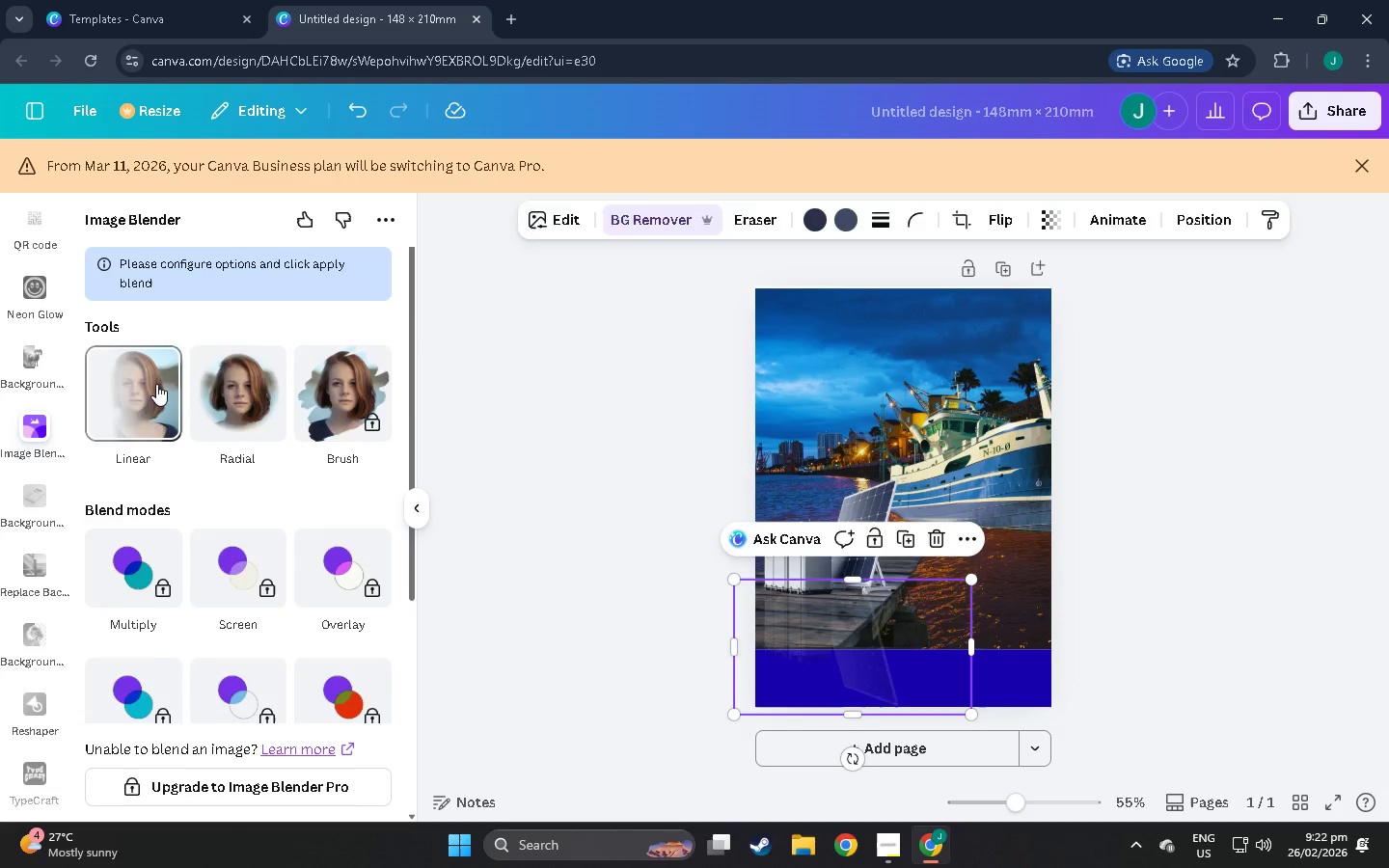 
left_click([156, 384])
 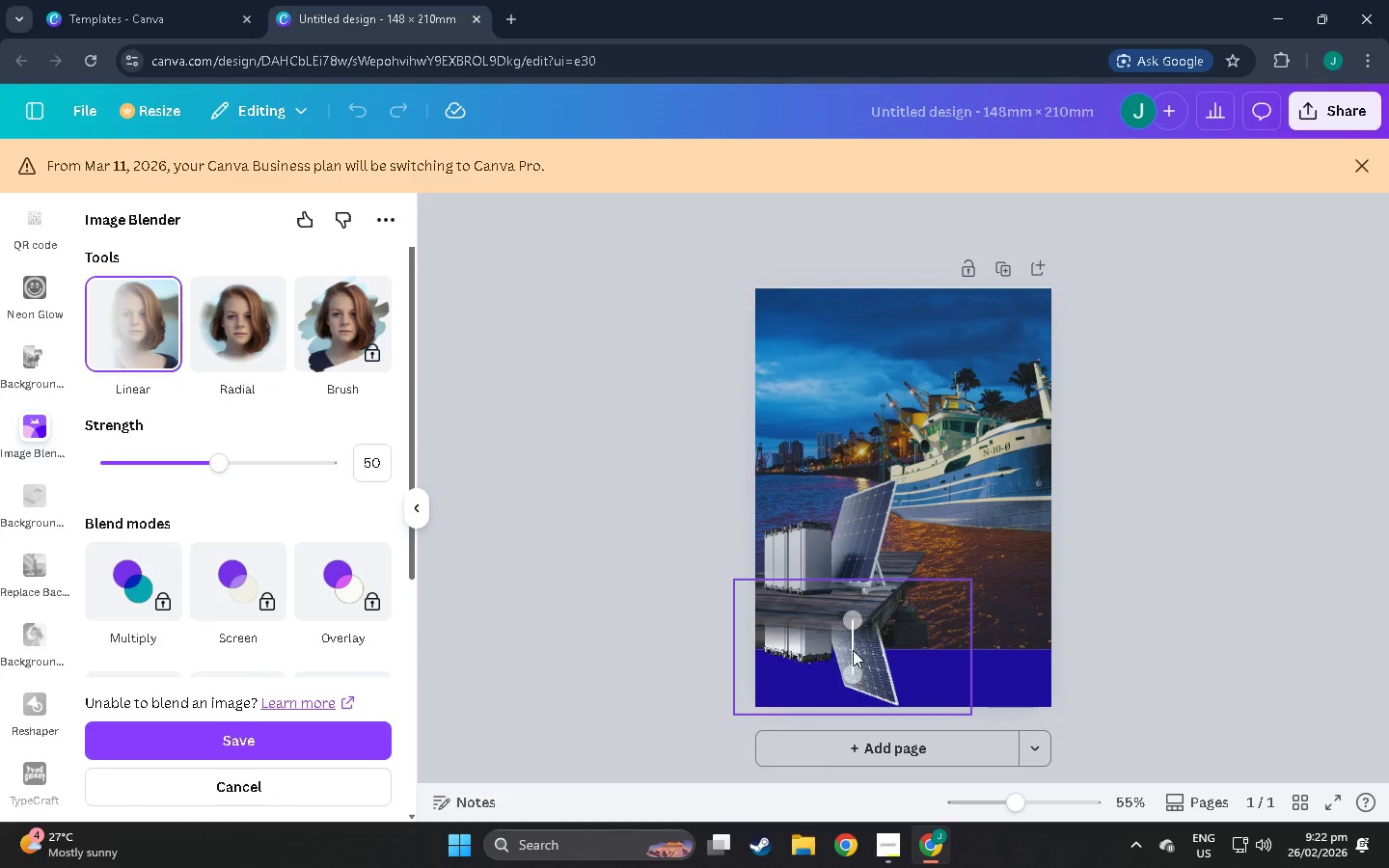 
left_click_drag(start_coordinate=[852, 620], to_coordinate=[842, 697])
 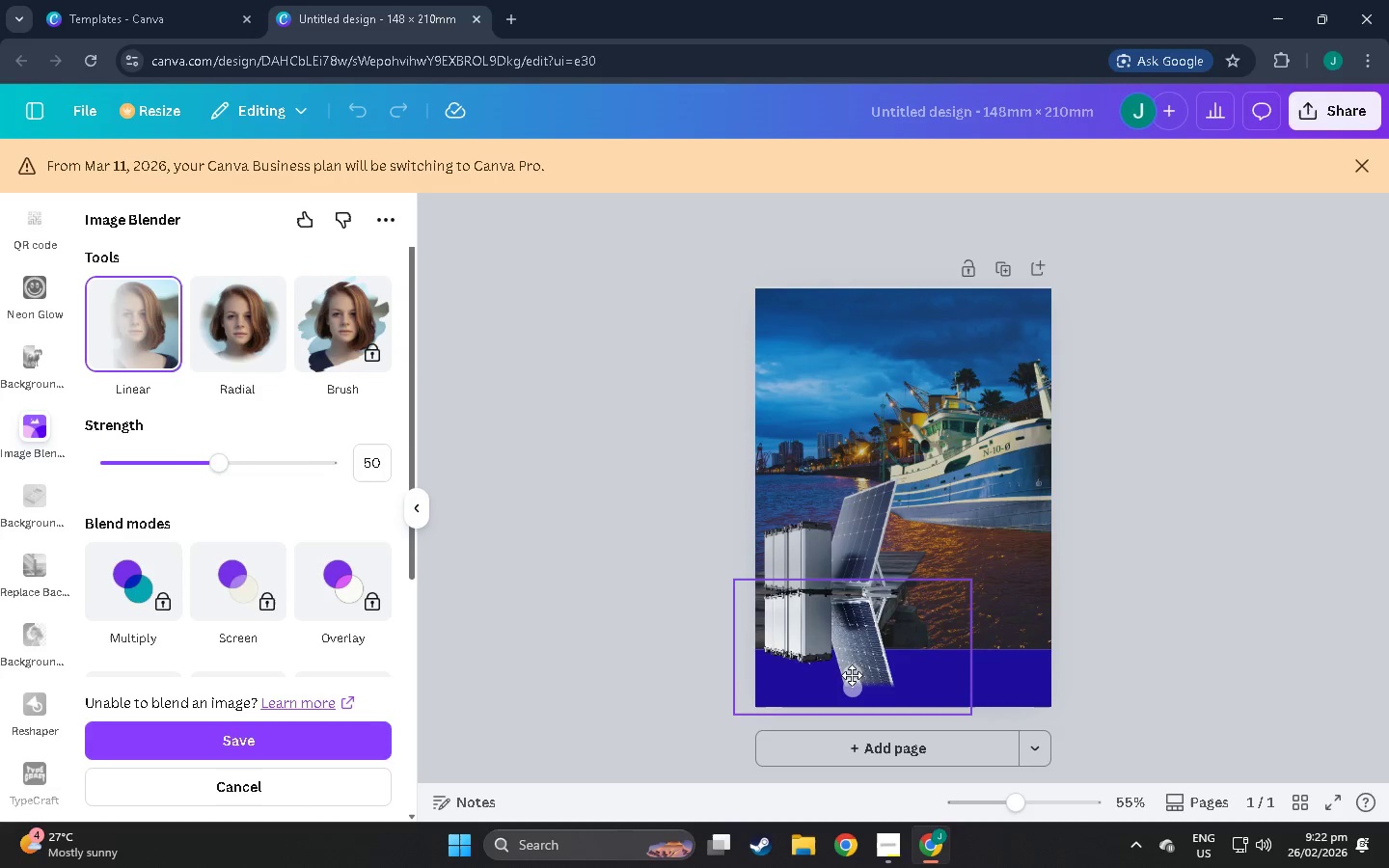 
left_click_drag(start_coordinate=[852, 674], to_coordinate=[839, 616])
 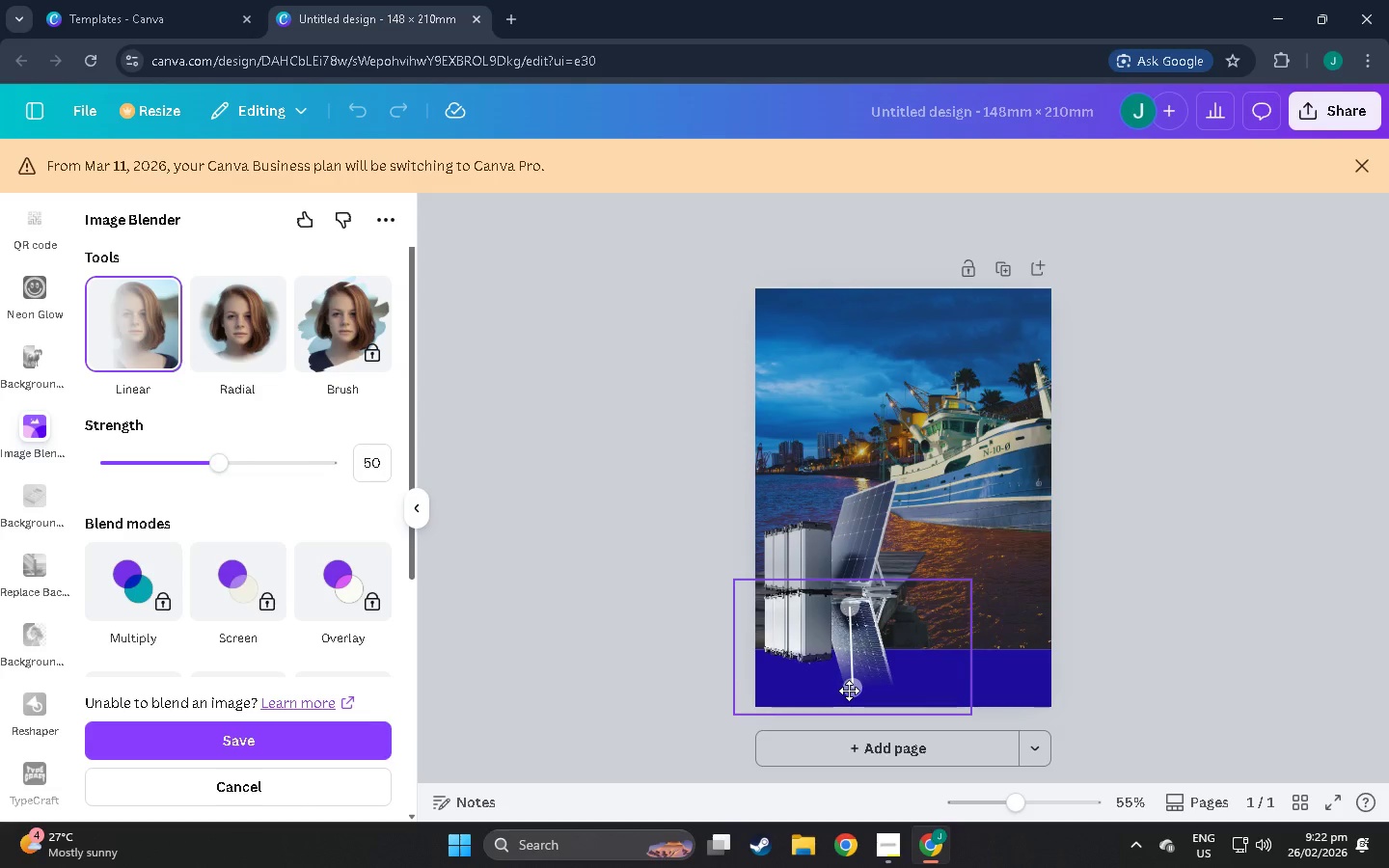 
left_click_drag(start_coordinate=[849, 691], to_coordinate=[835, 658])
 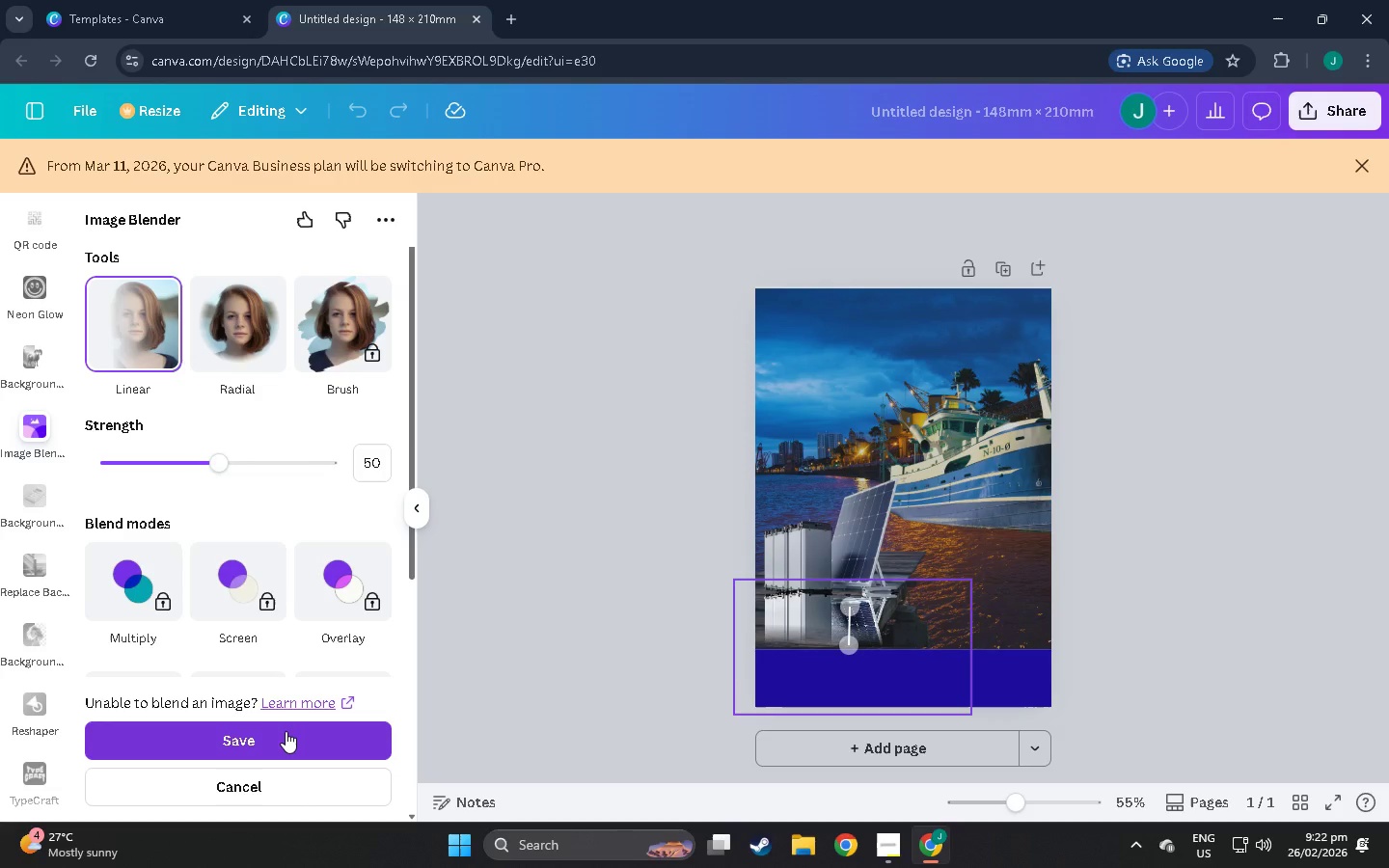 
left_click([286, 731])
 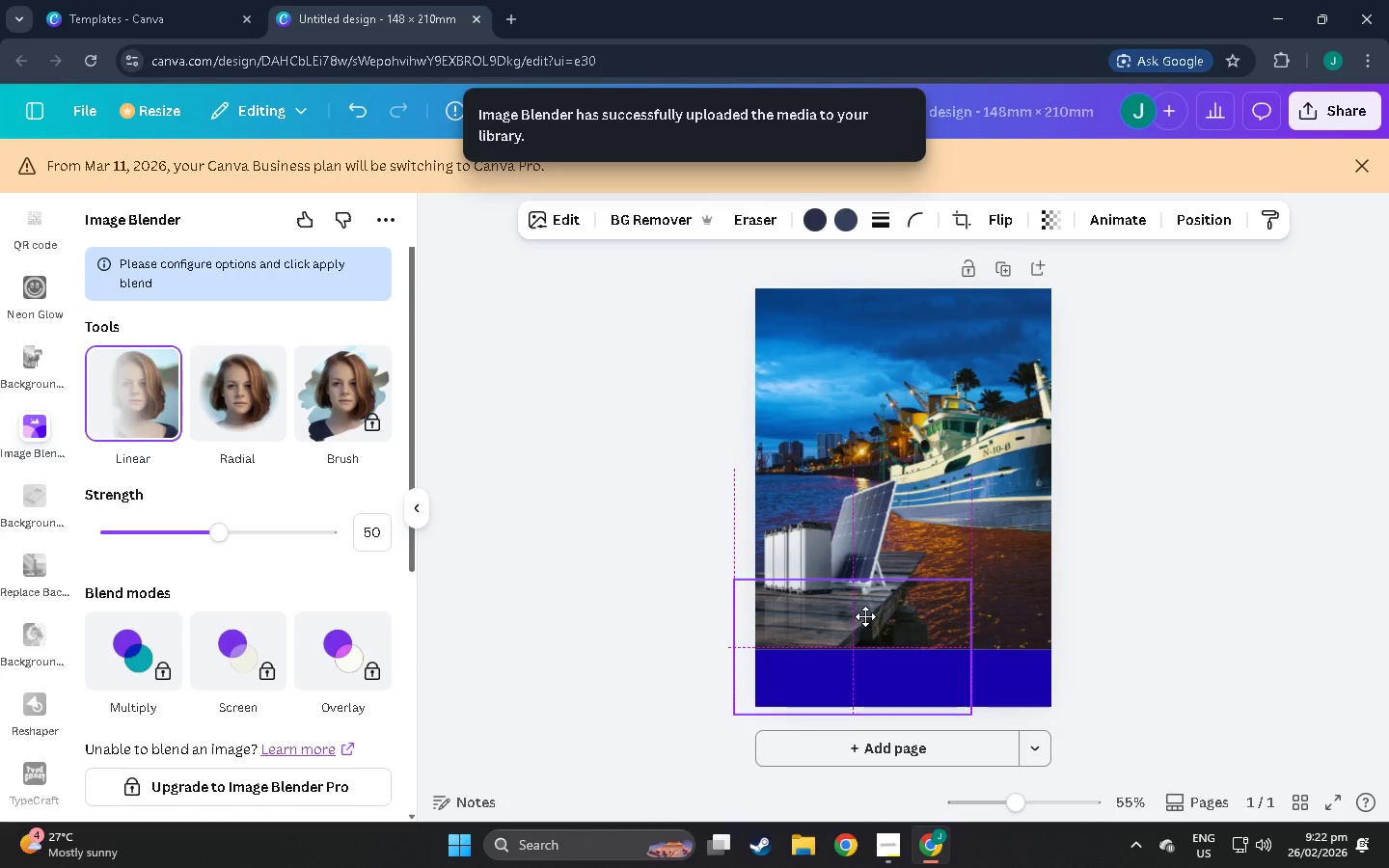 
left_click([1097, 652])
 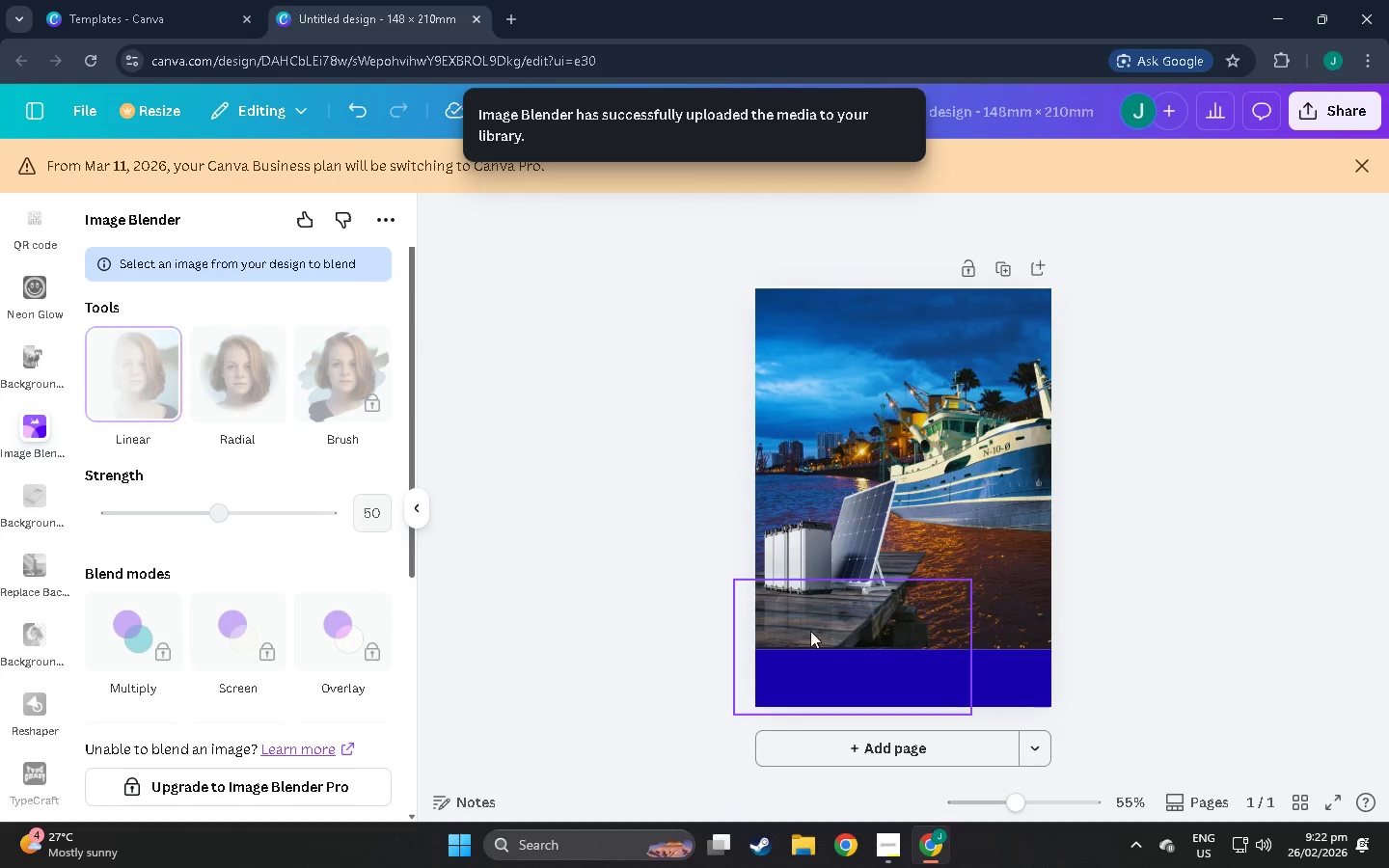 
left_click([805, 623])
 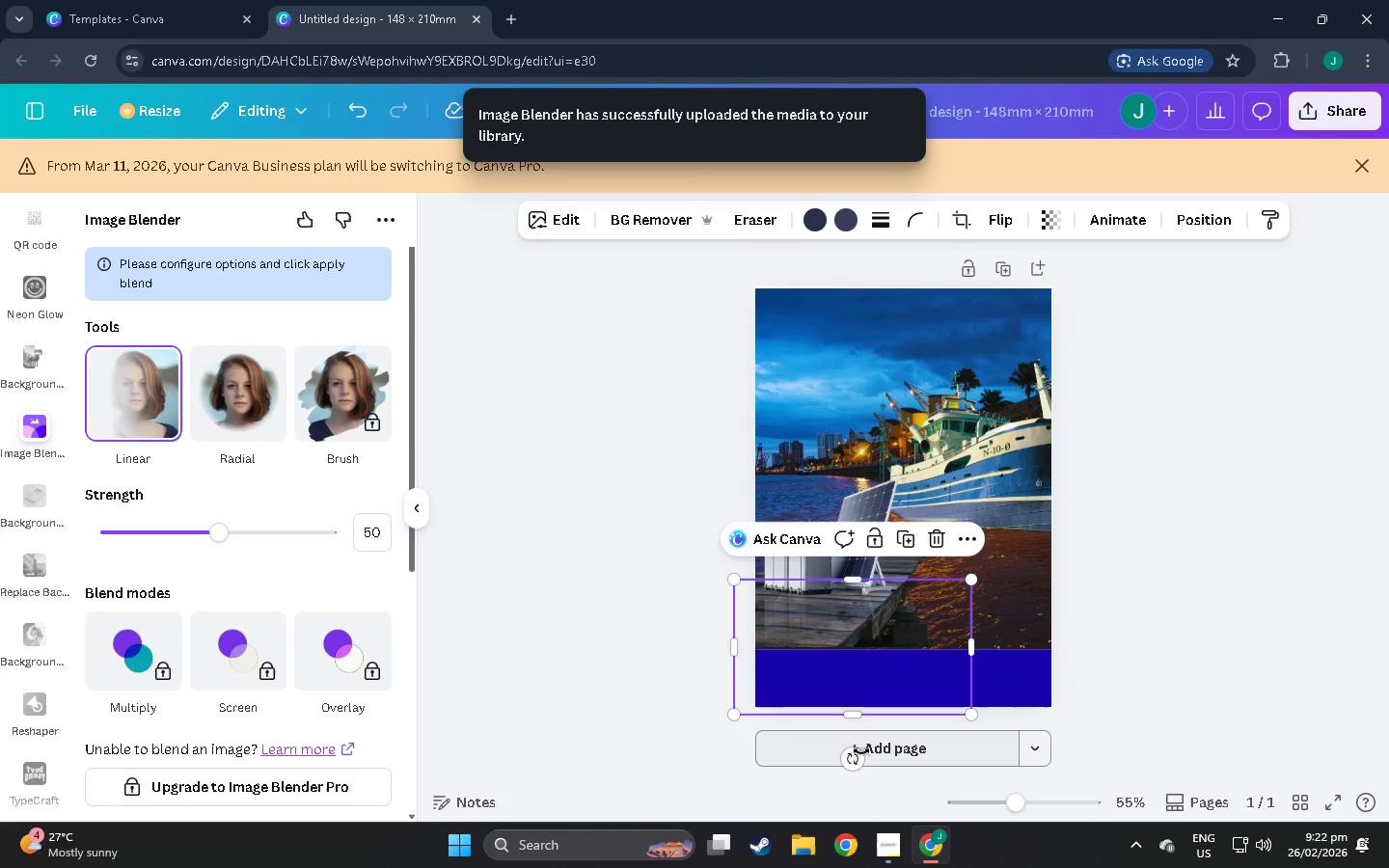 
left_click_drag(start_coordinate=[861, 752], to_coordinate=[853, 753])
 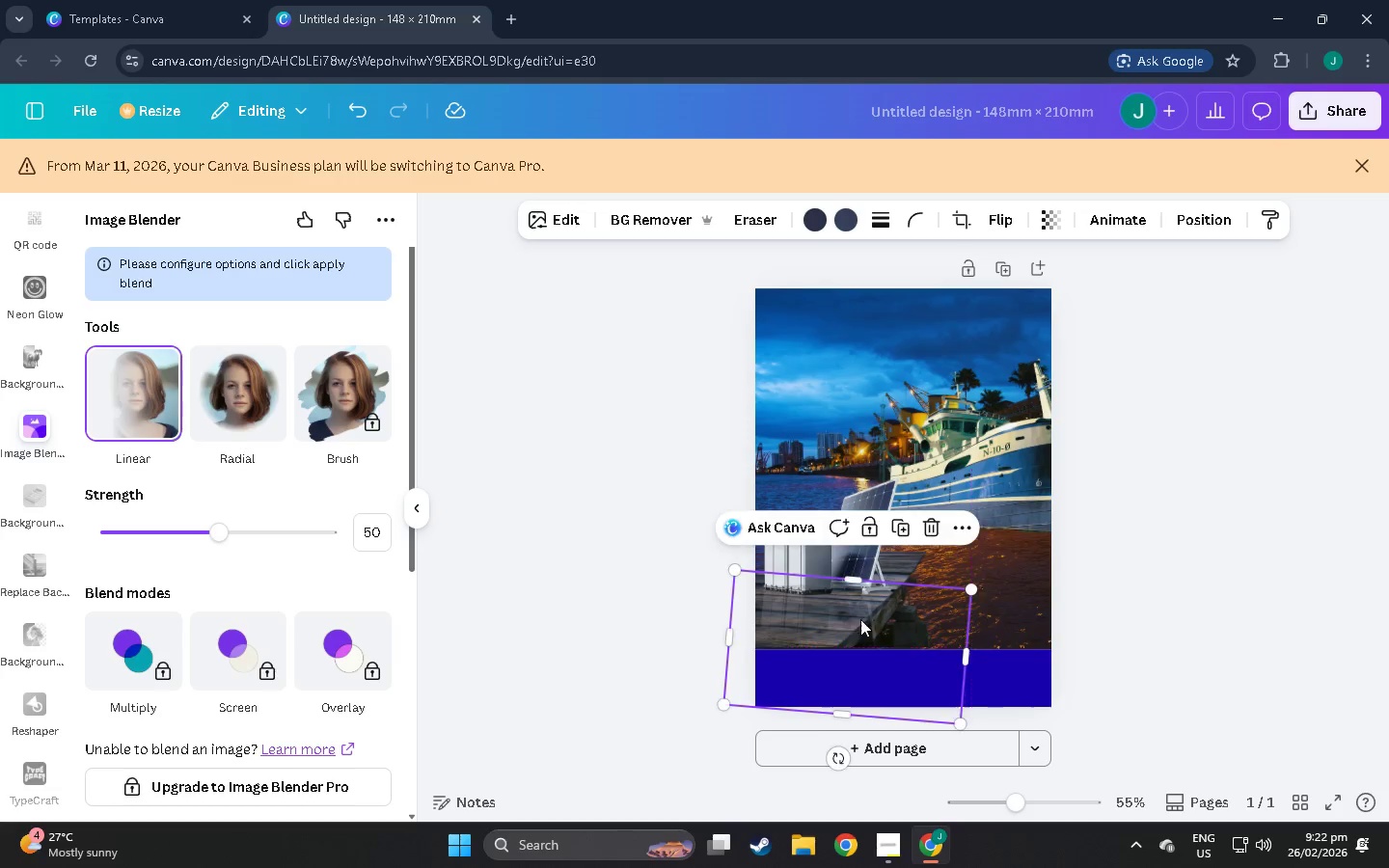 
left_click_drag(start_coordinate=[836, 619], to_coordinate=[836, 624])
 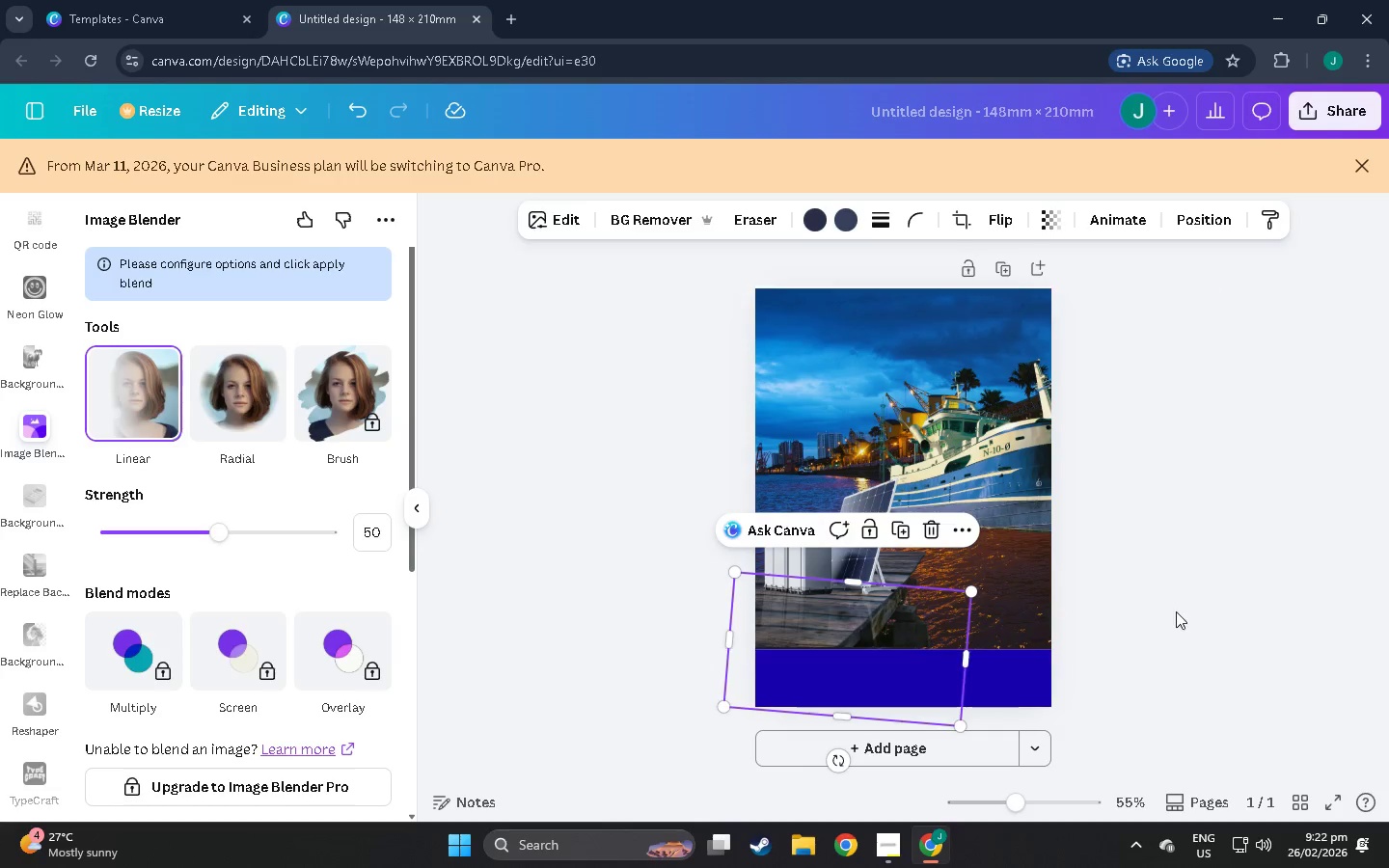 
left_click([1176, 611])
 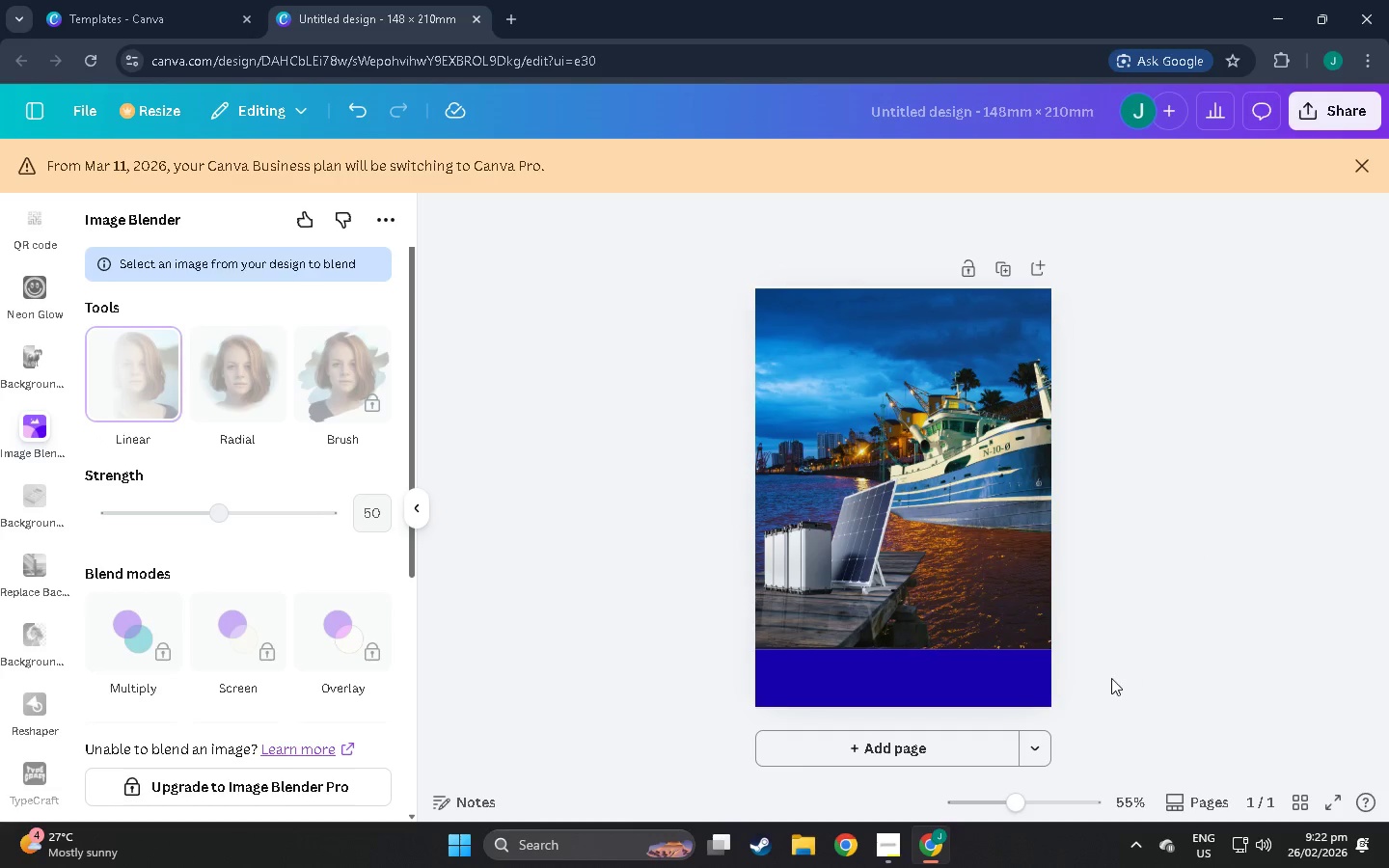 
scroll: coordinate [1079, 679], scroll_direction: up, amount: 2.0
 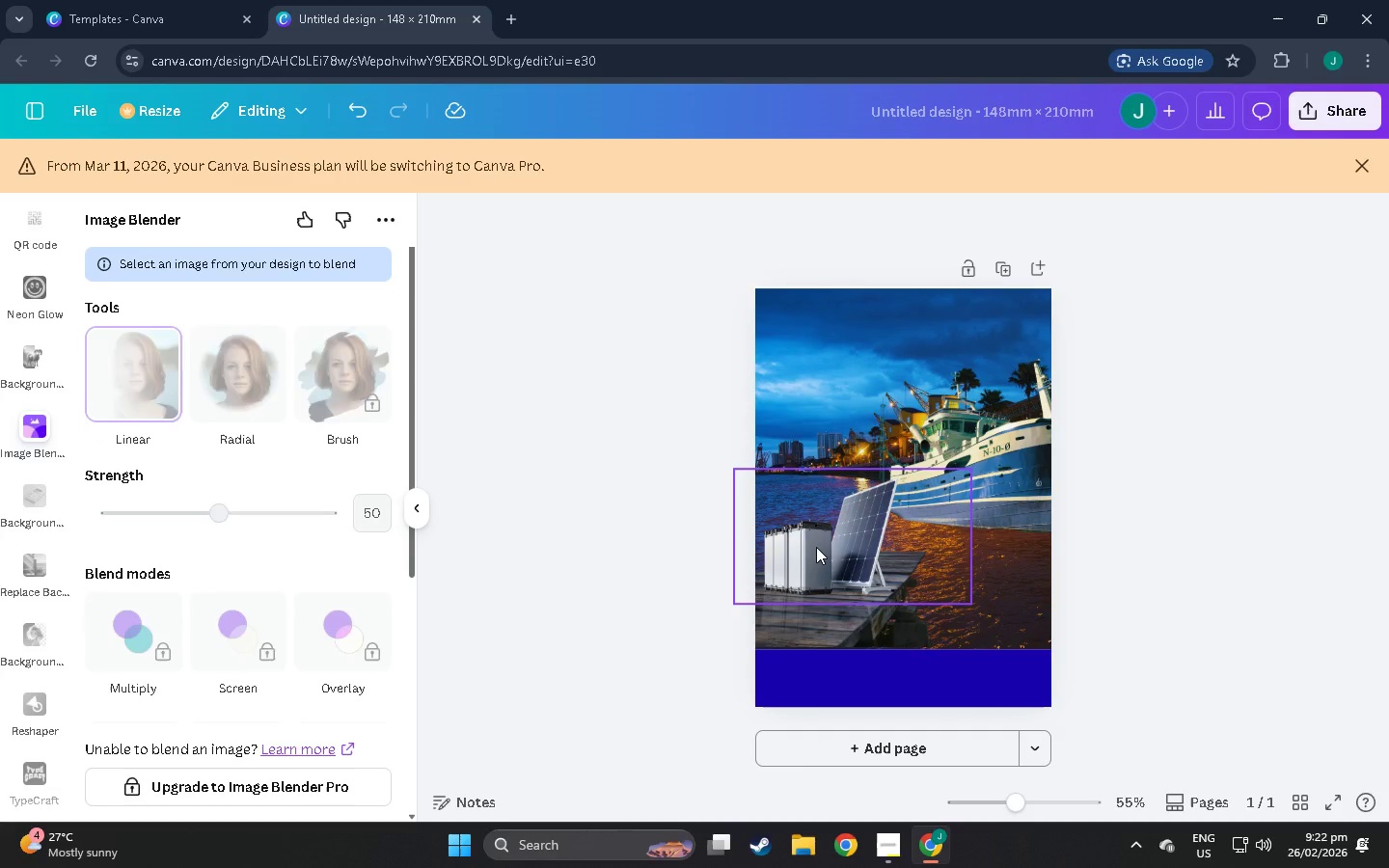 
left_click([816, 547])
 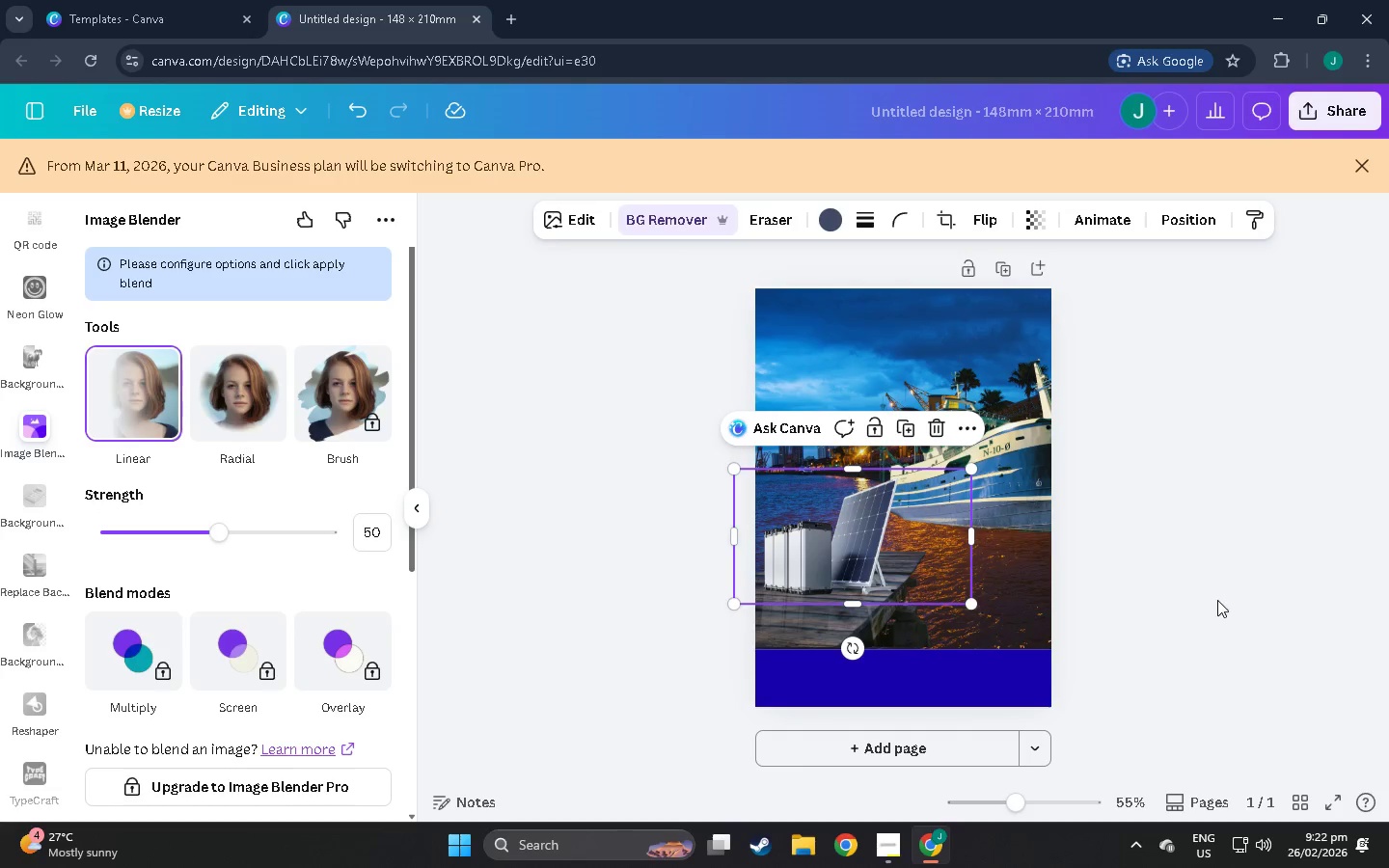 
left_click([1219, 601])
 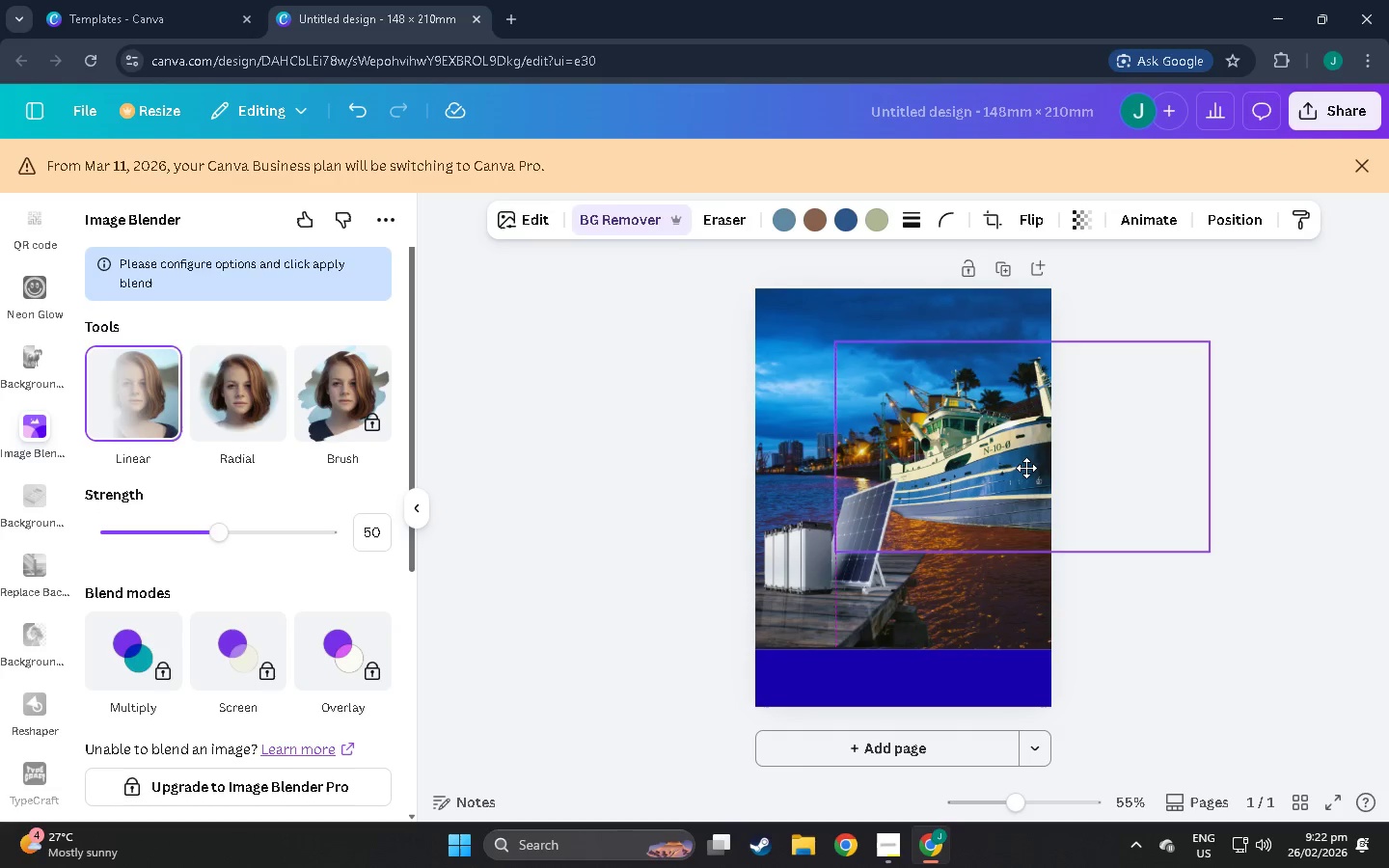 
left_click([1164, 503])
 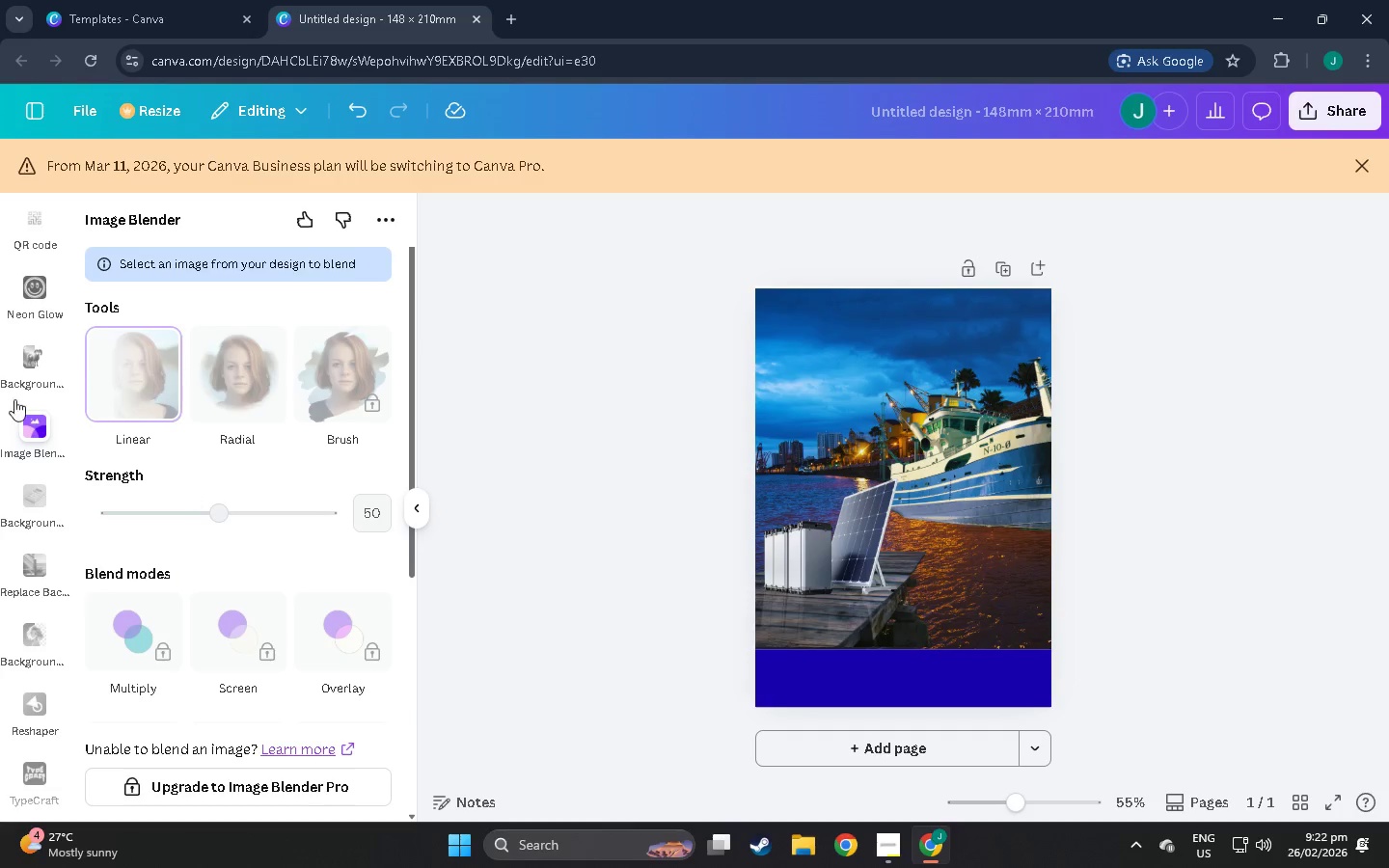 
scroll: coordinate [22, 356], scroll_direction: up, amount: 19.0
 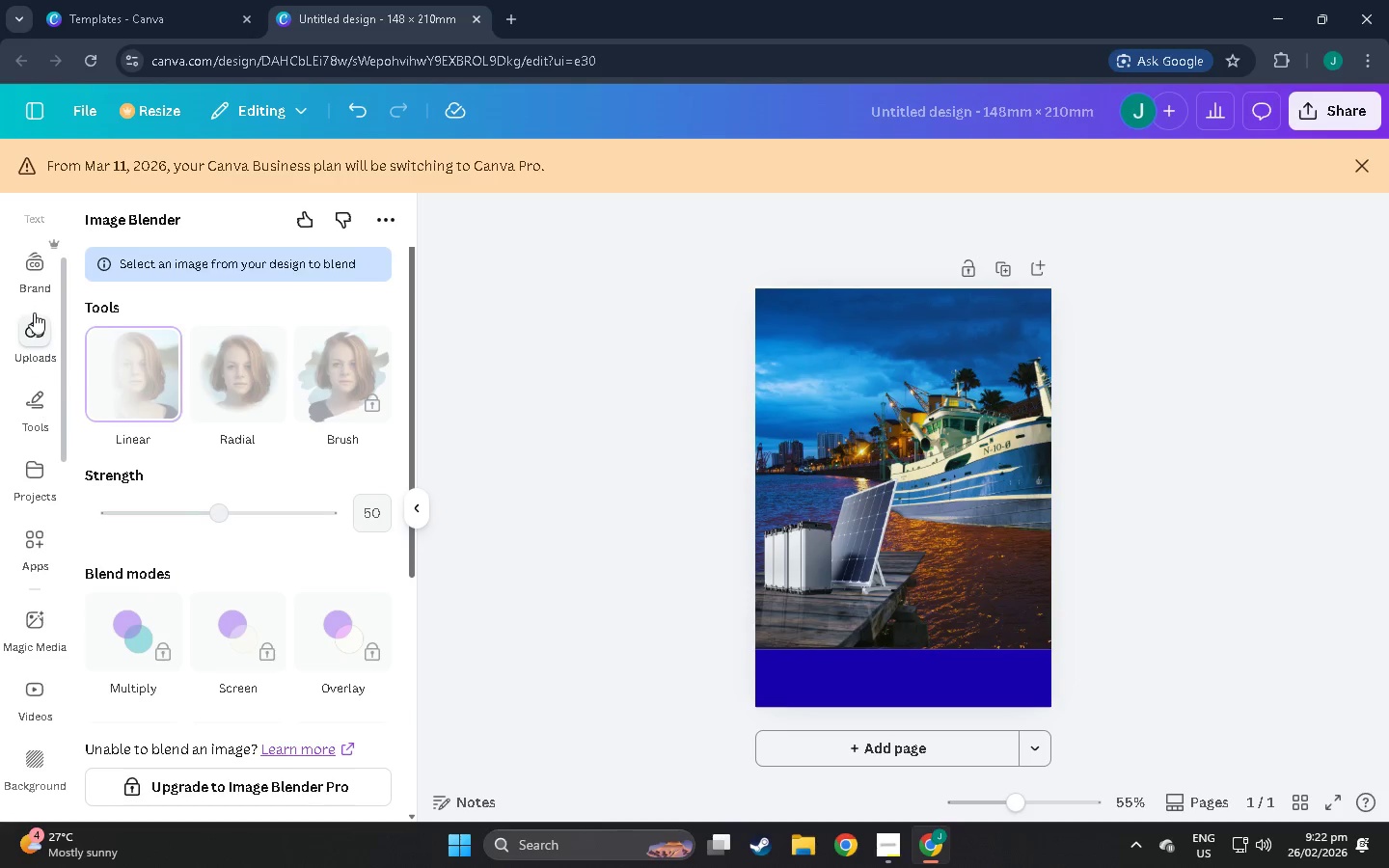 
left_click([38, 307])
 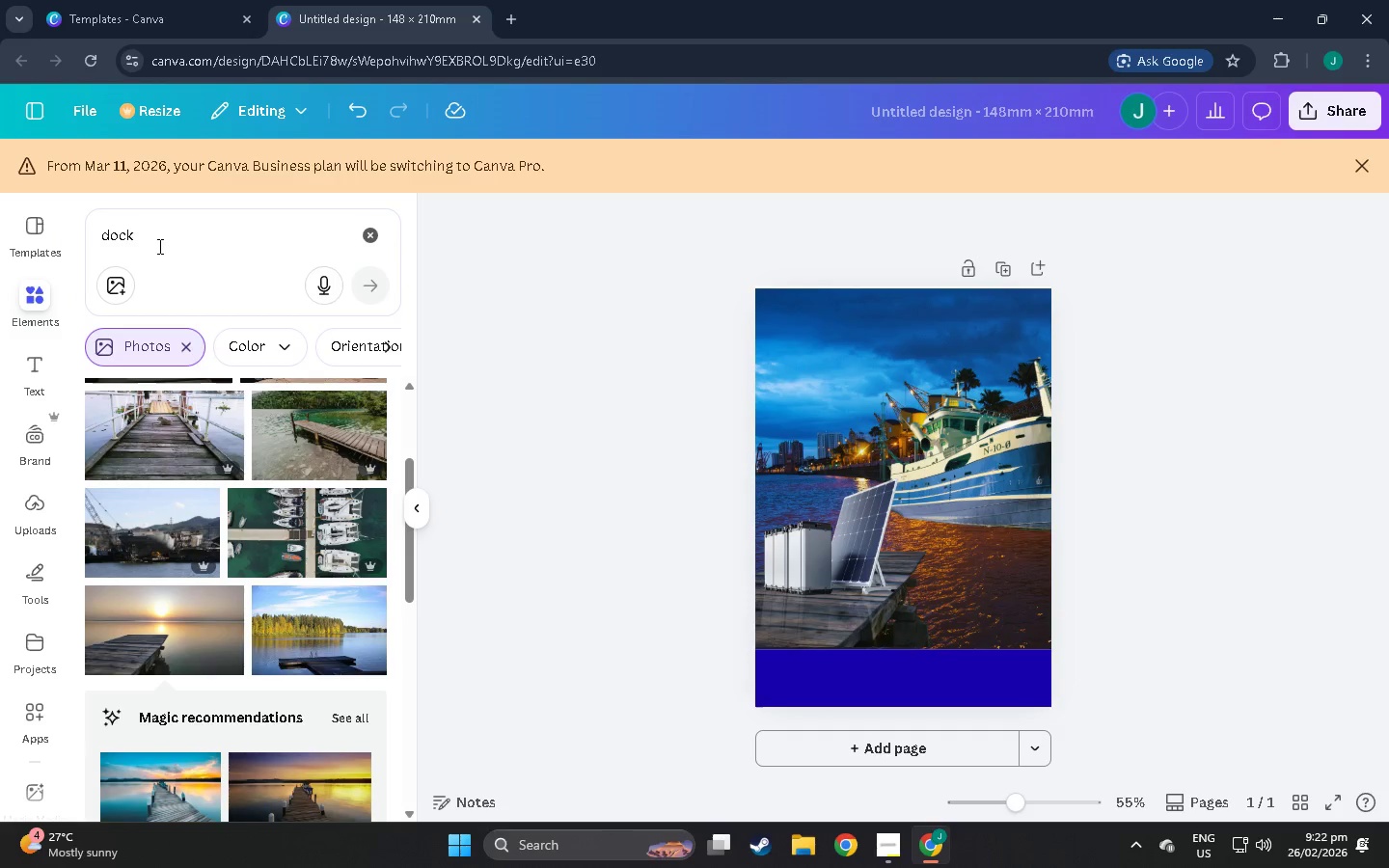 
scroll: coordinate [34, 347], scroll_direction: up, amount: 6.0
 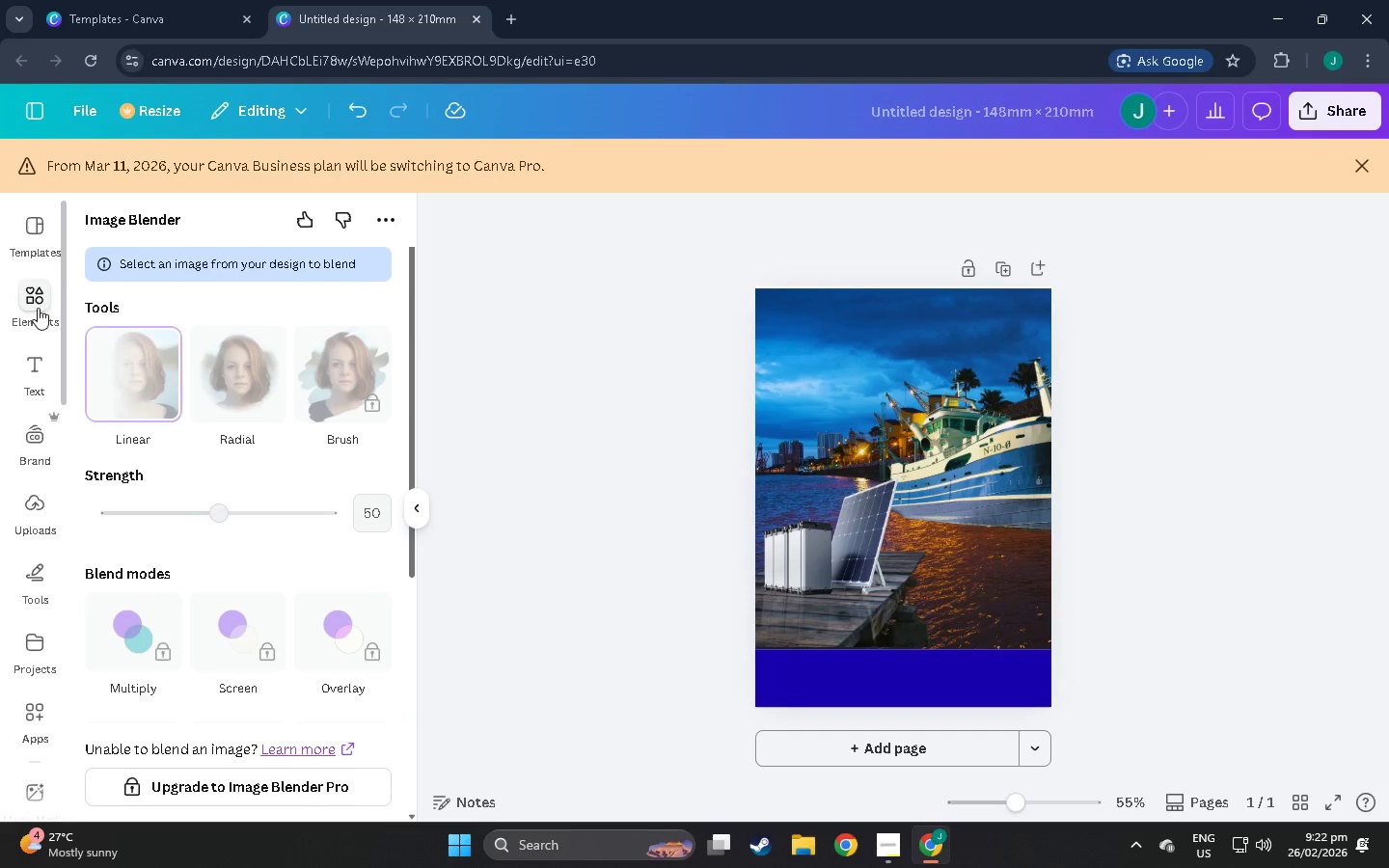 
left_click_drag(start_coordinate=[189, 221], to_coordinate=[0, 222])
 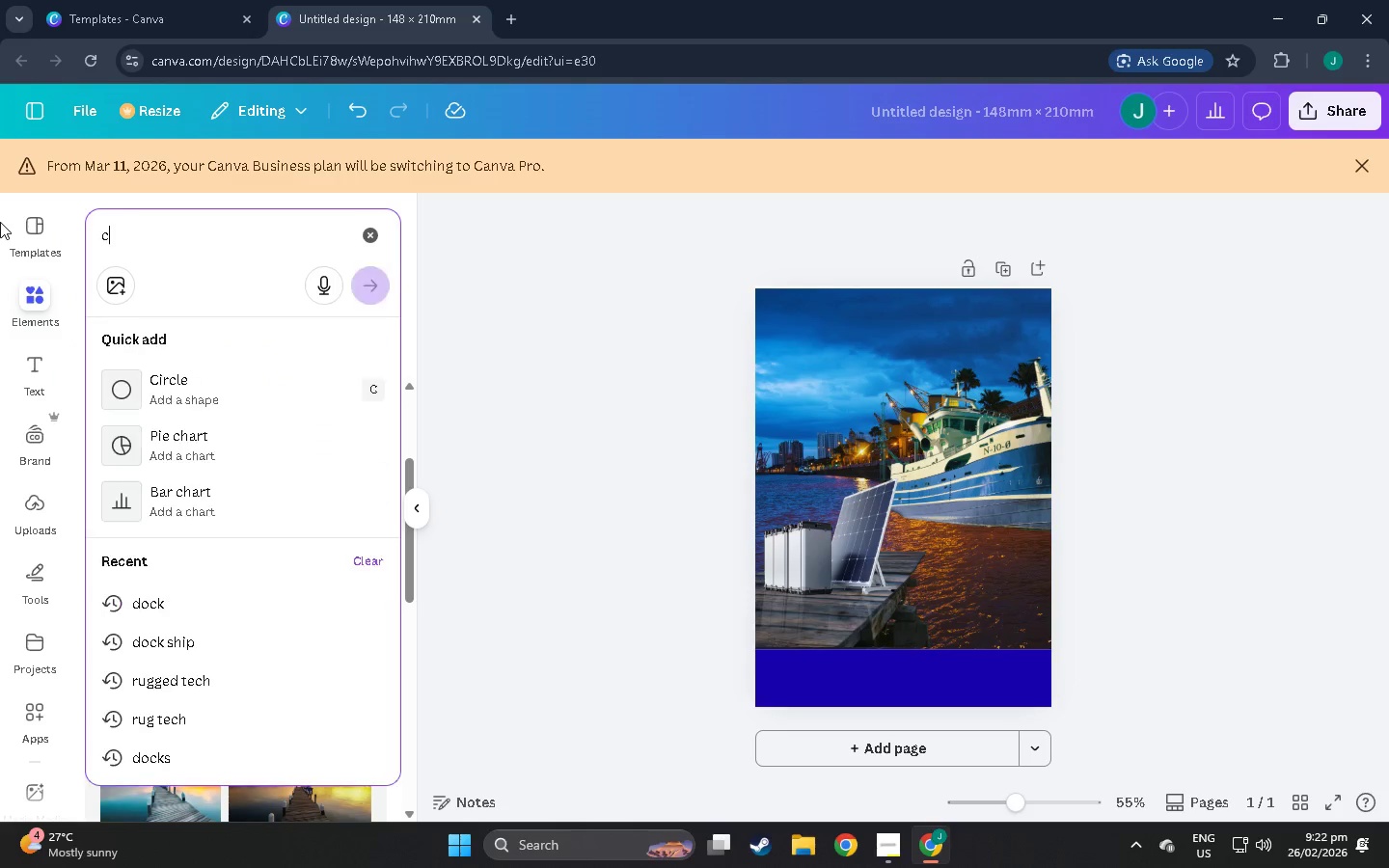 
type(cargo shiop)
key(Backspace)
key(Backspace)
type(p)
 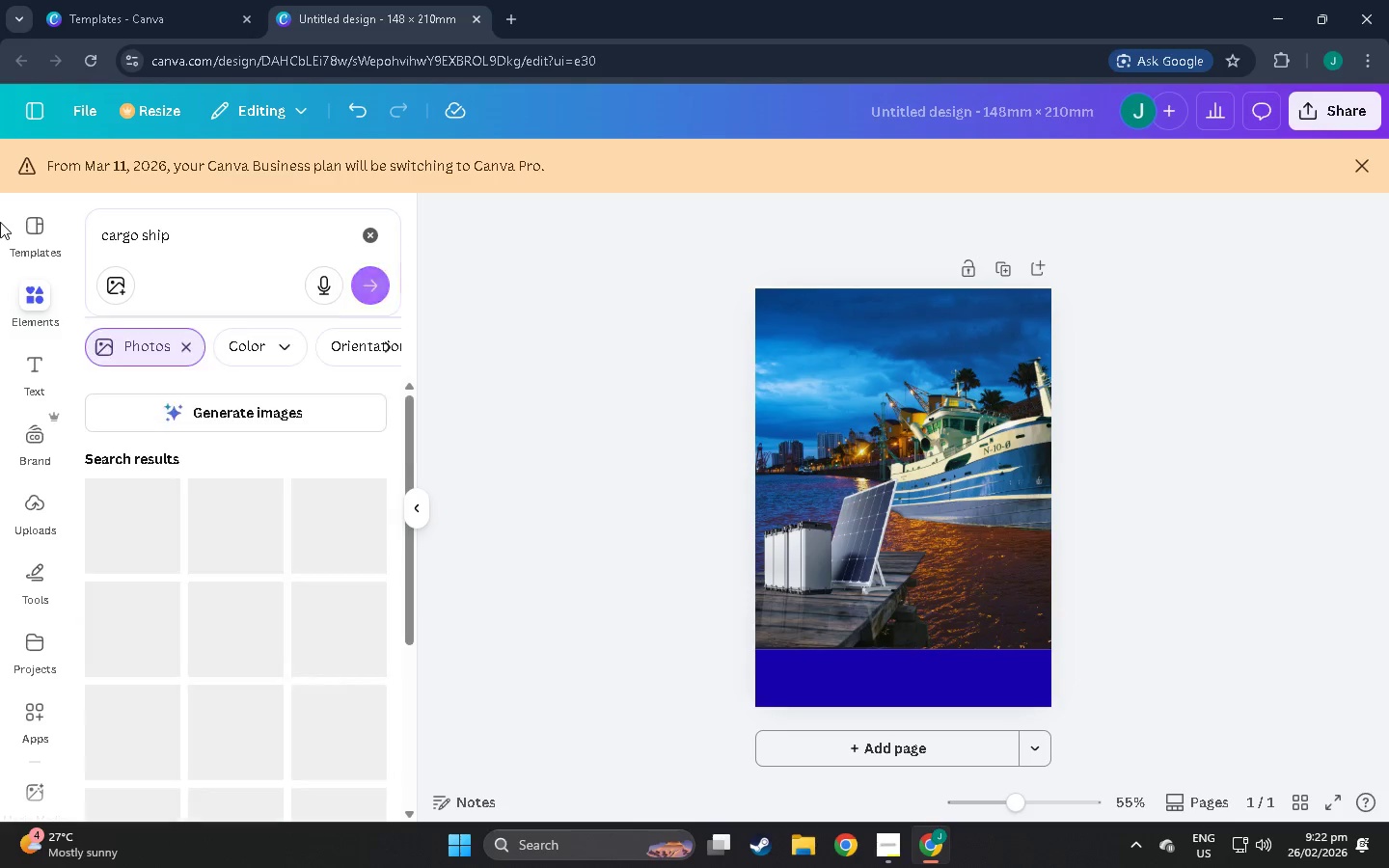 
key(Enter)
 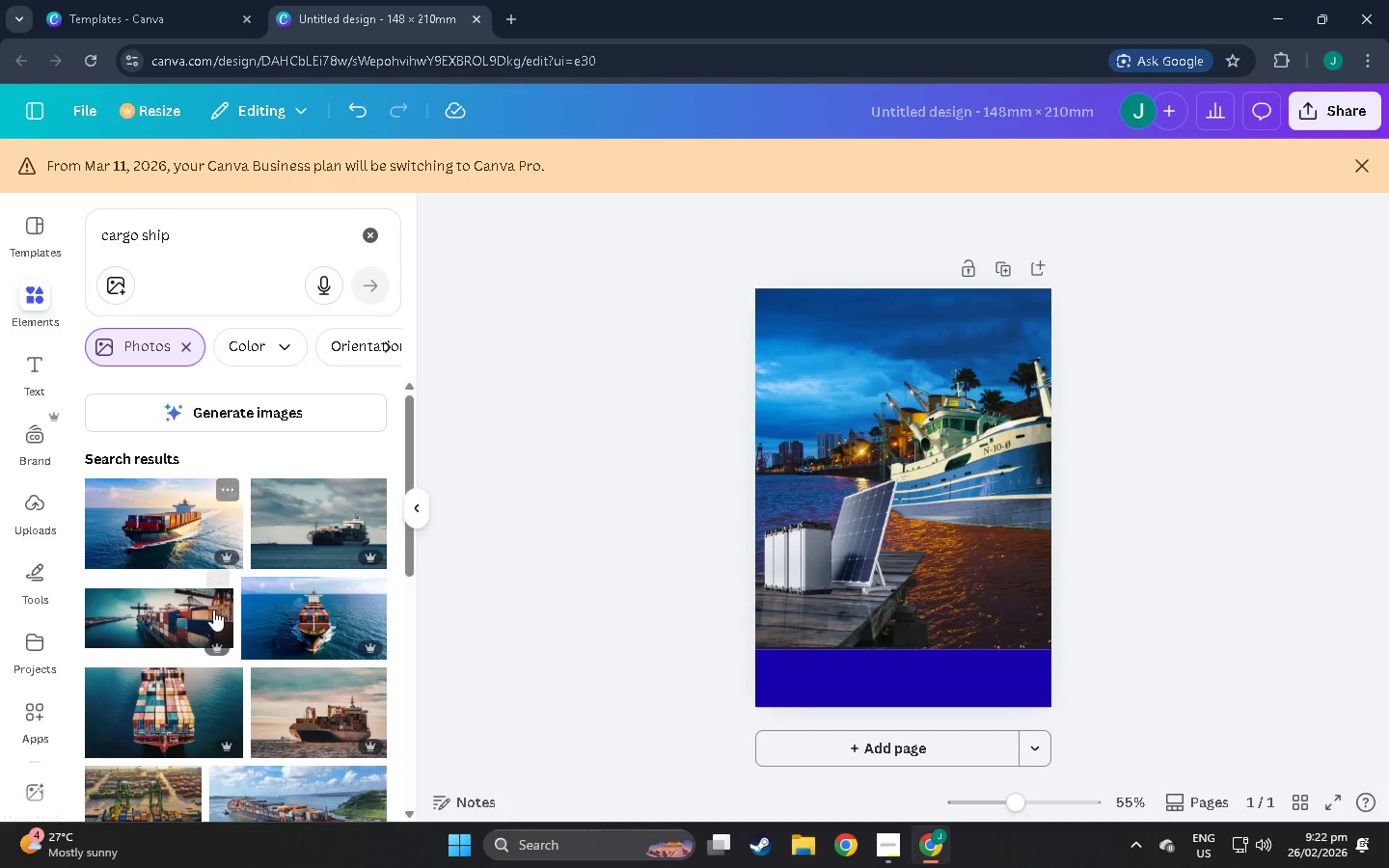 
scroll: coordinate [213, 602], scroll_direction: down, amount: 4.0
 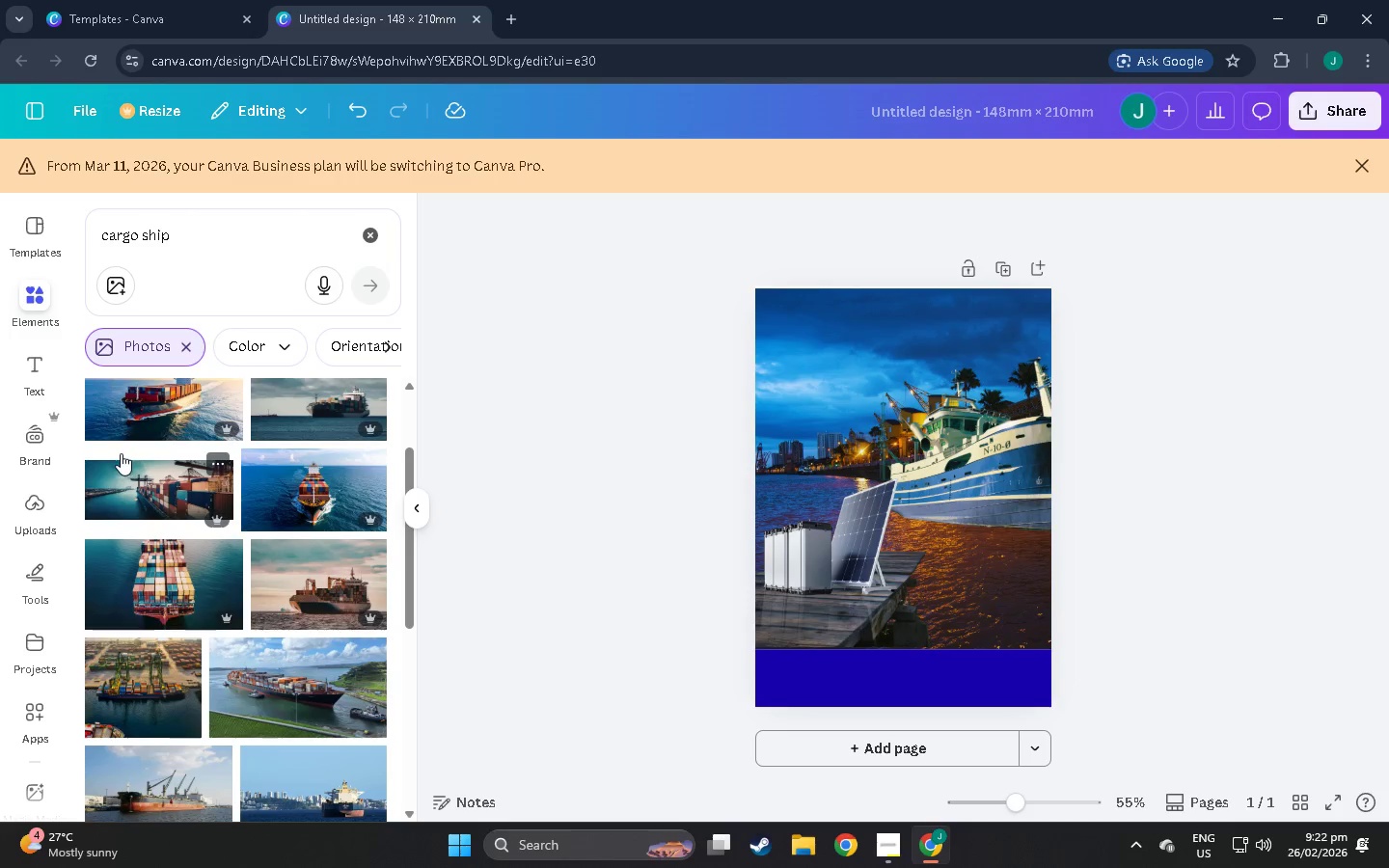 
left_click([155, 487])
 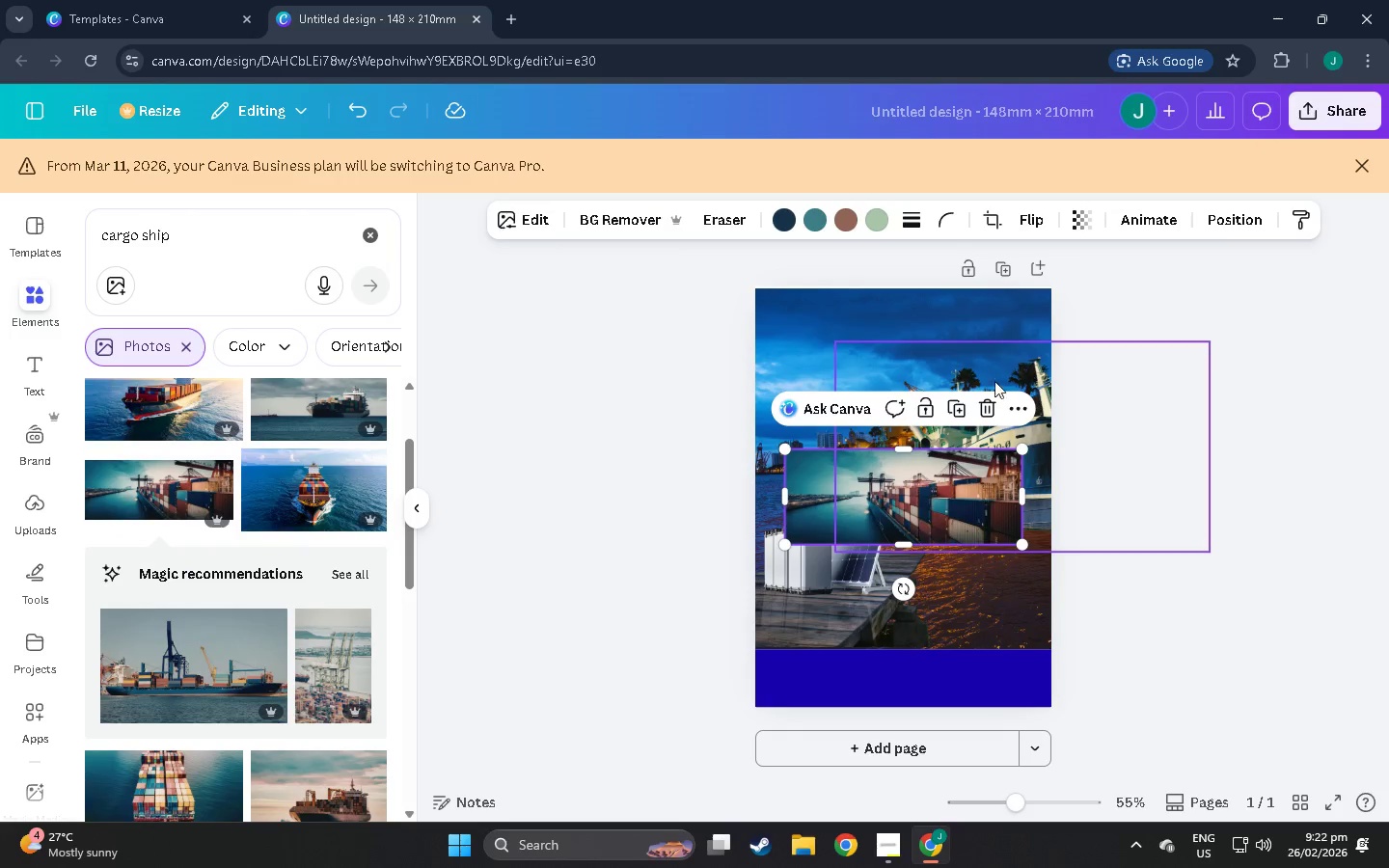 
left_click([990, 410])
 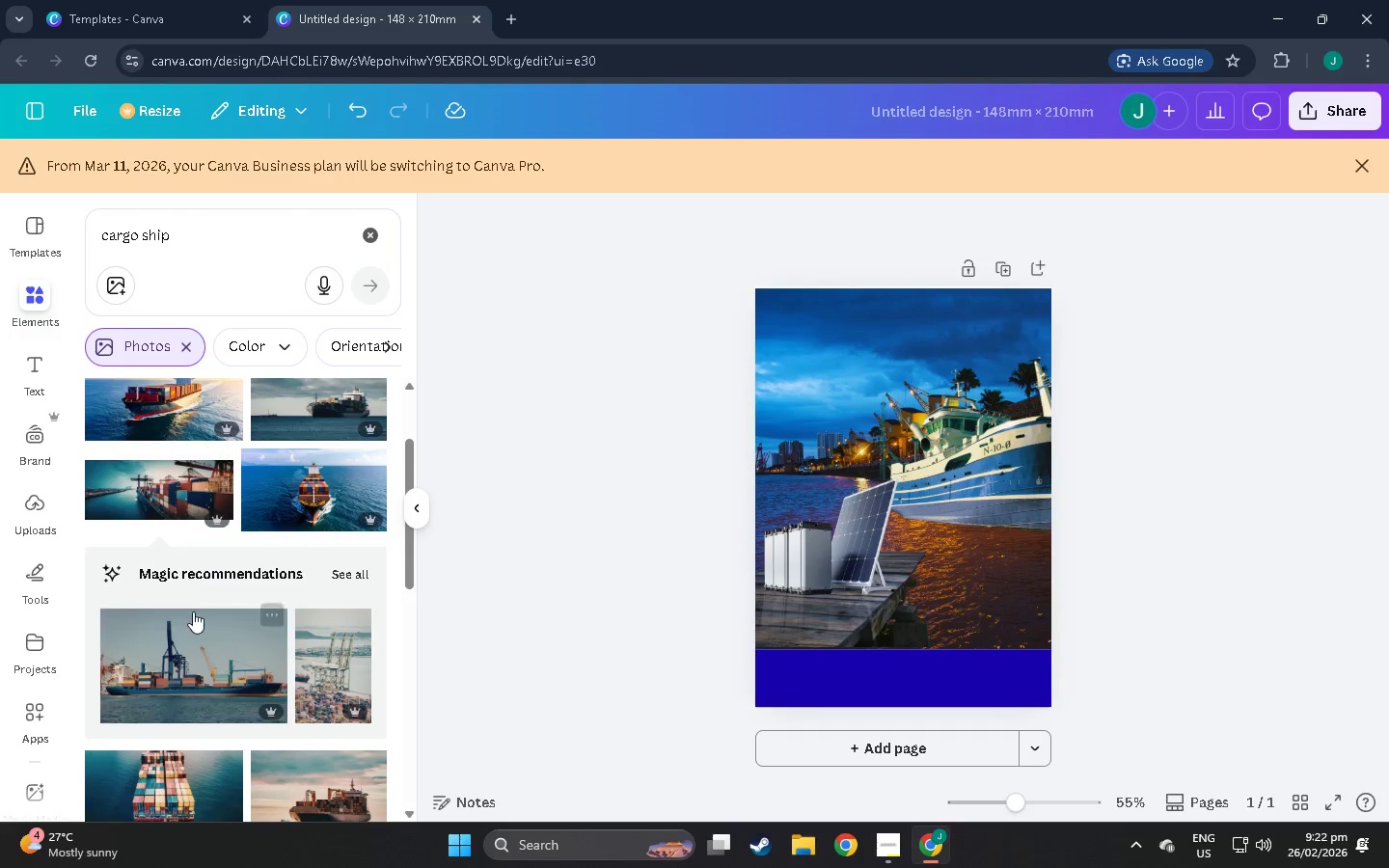 
scroll: coordinate [221, 571], scroll_direction: down, amount: 37.0
 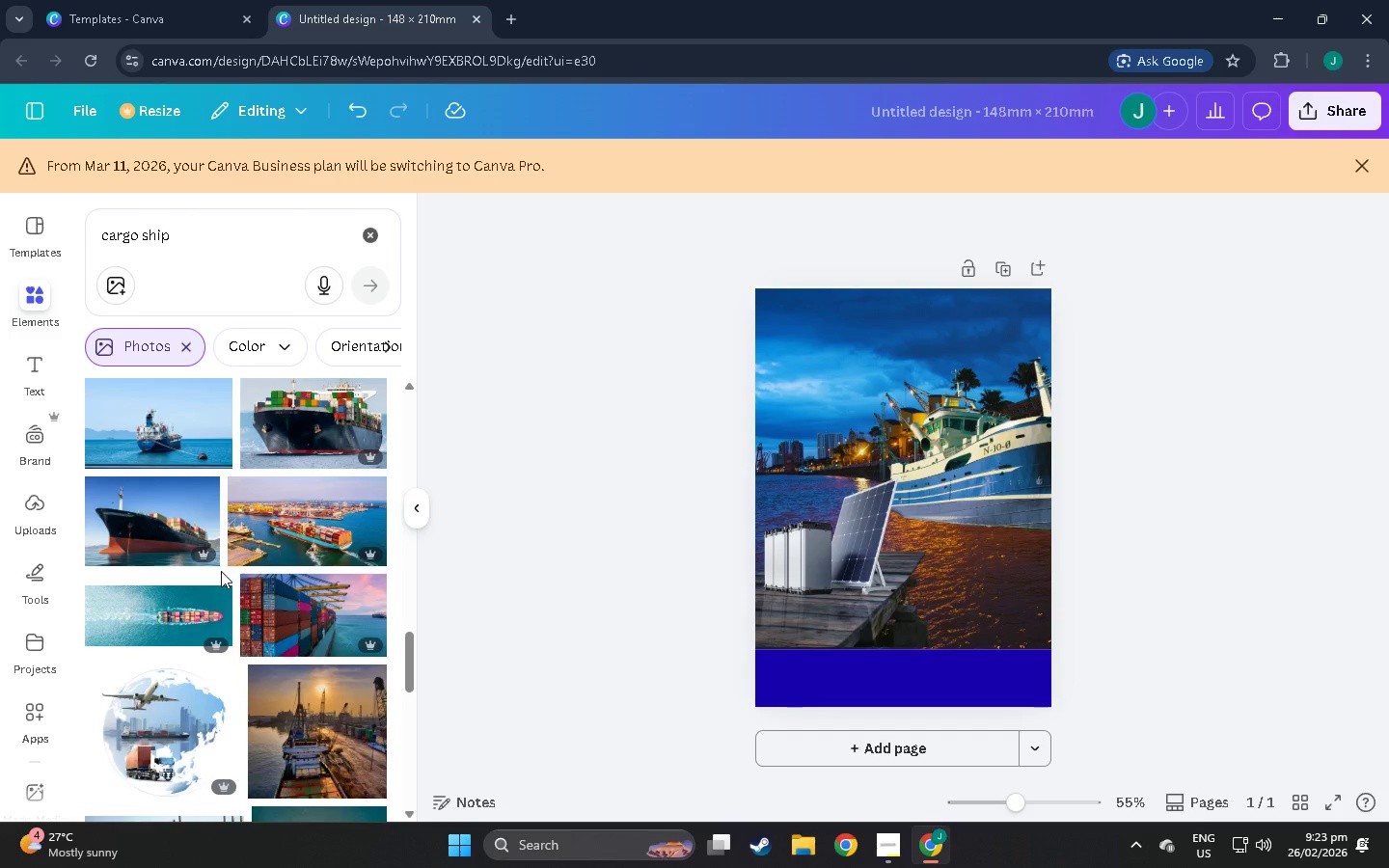 
wait(11.91)
 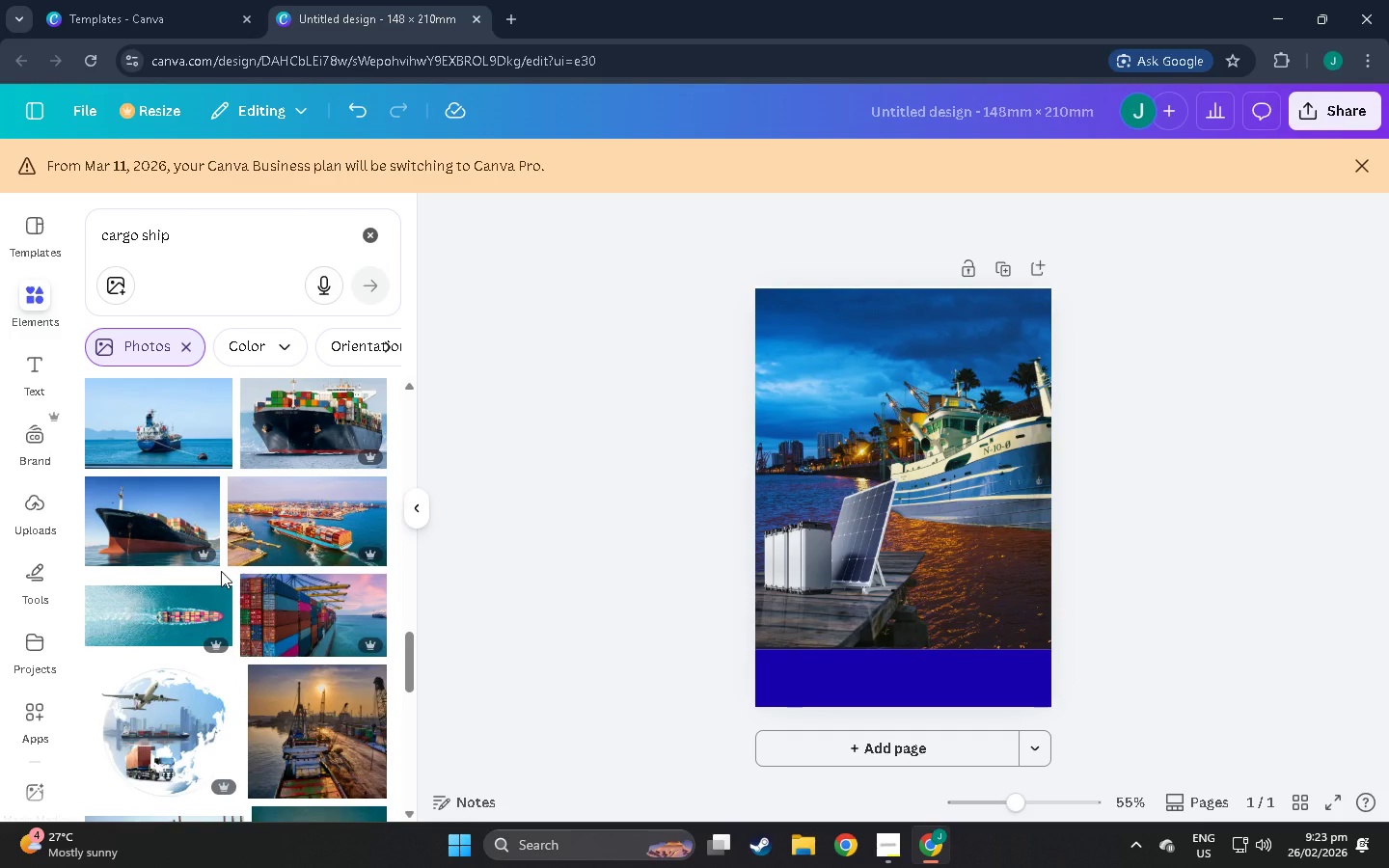 
scroll: coordinate [268, 637], scroll_direction: down, amount: 10.0
 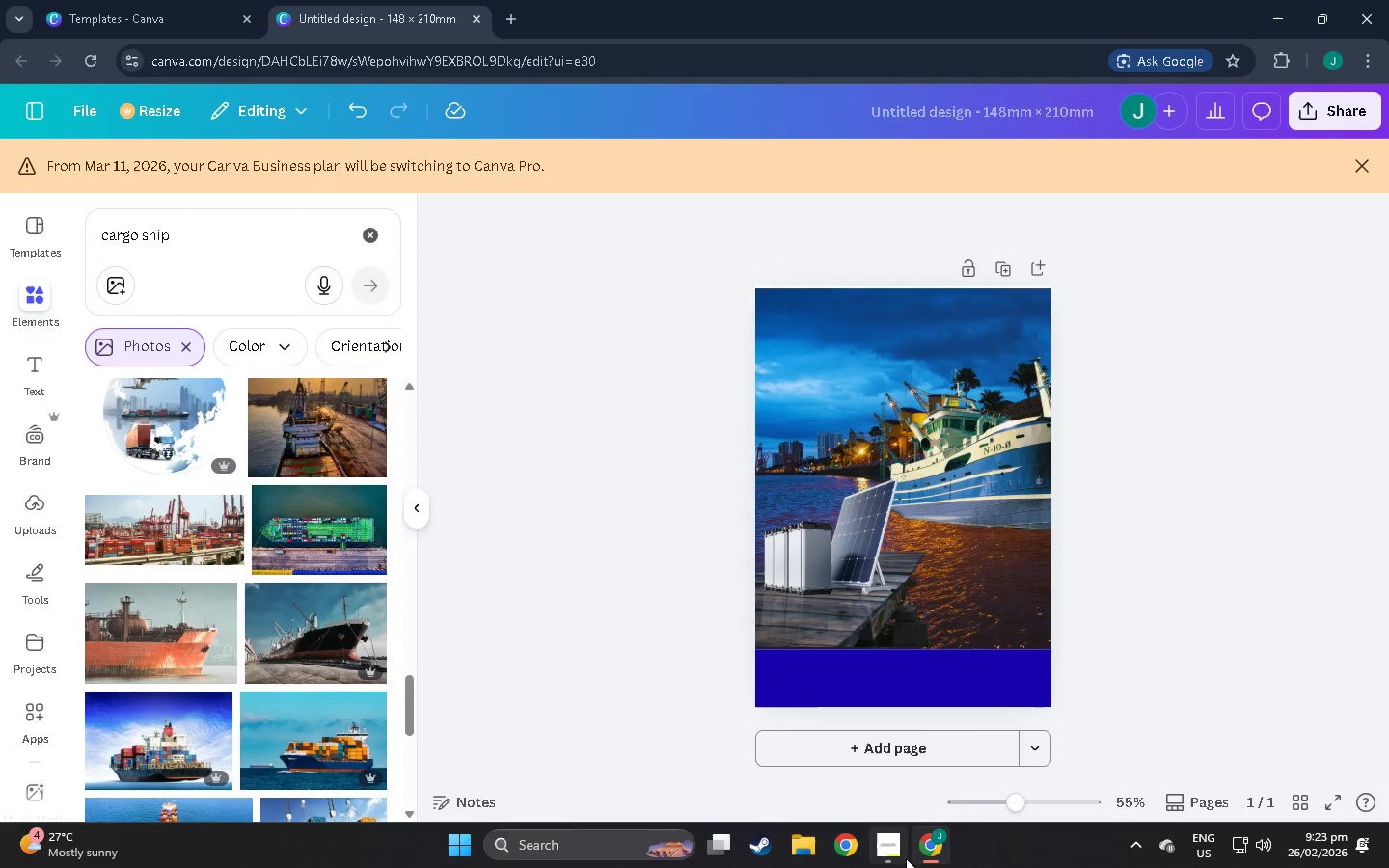 
left_click([897, 852])